 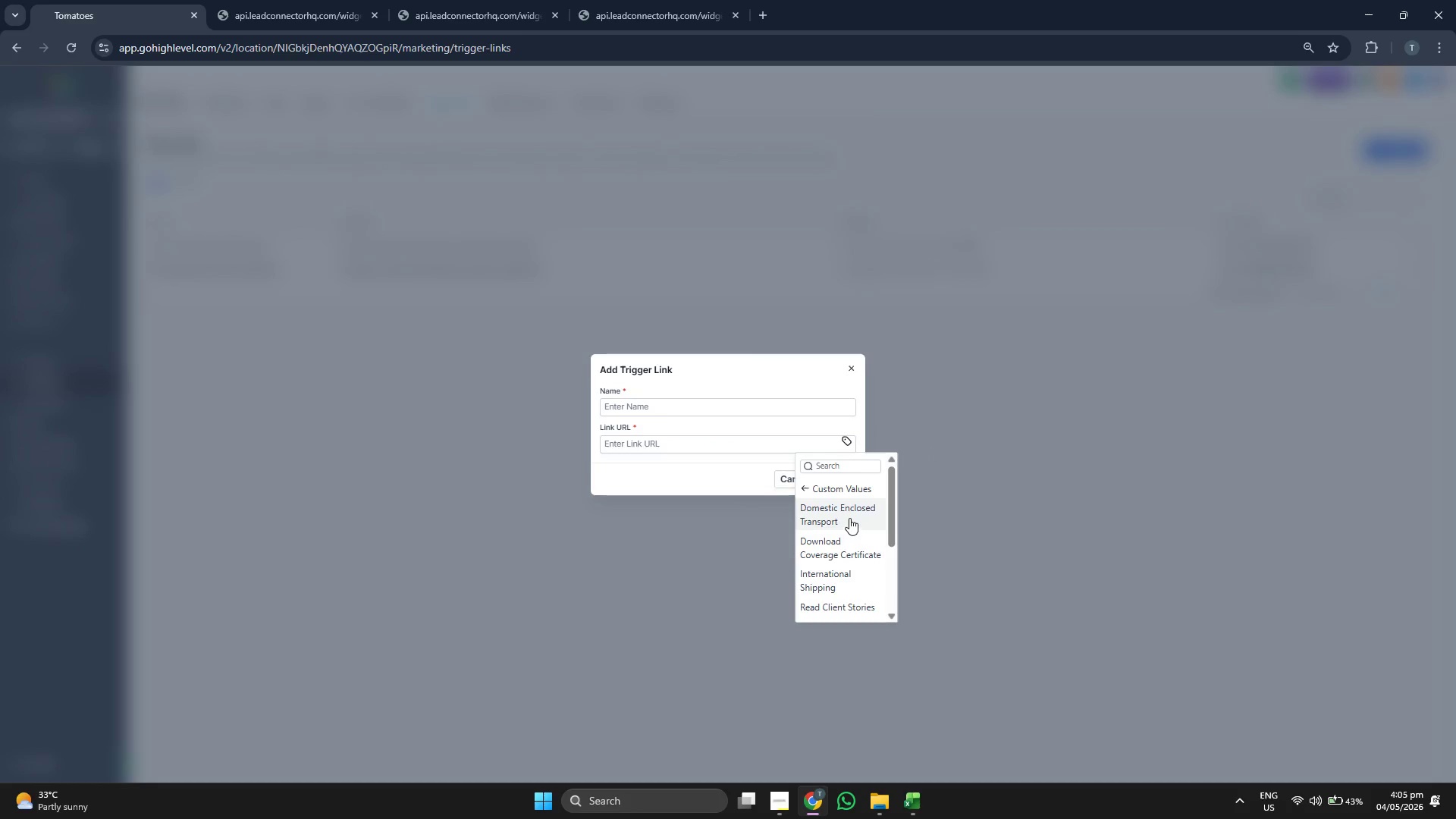 
left_click([859, 571])
 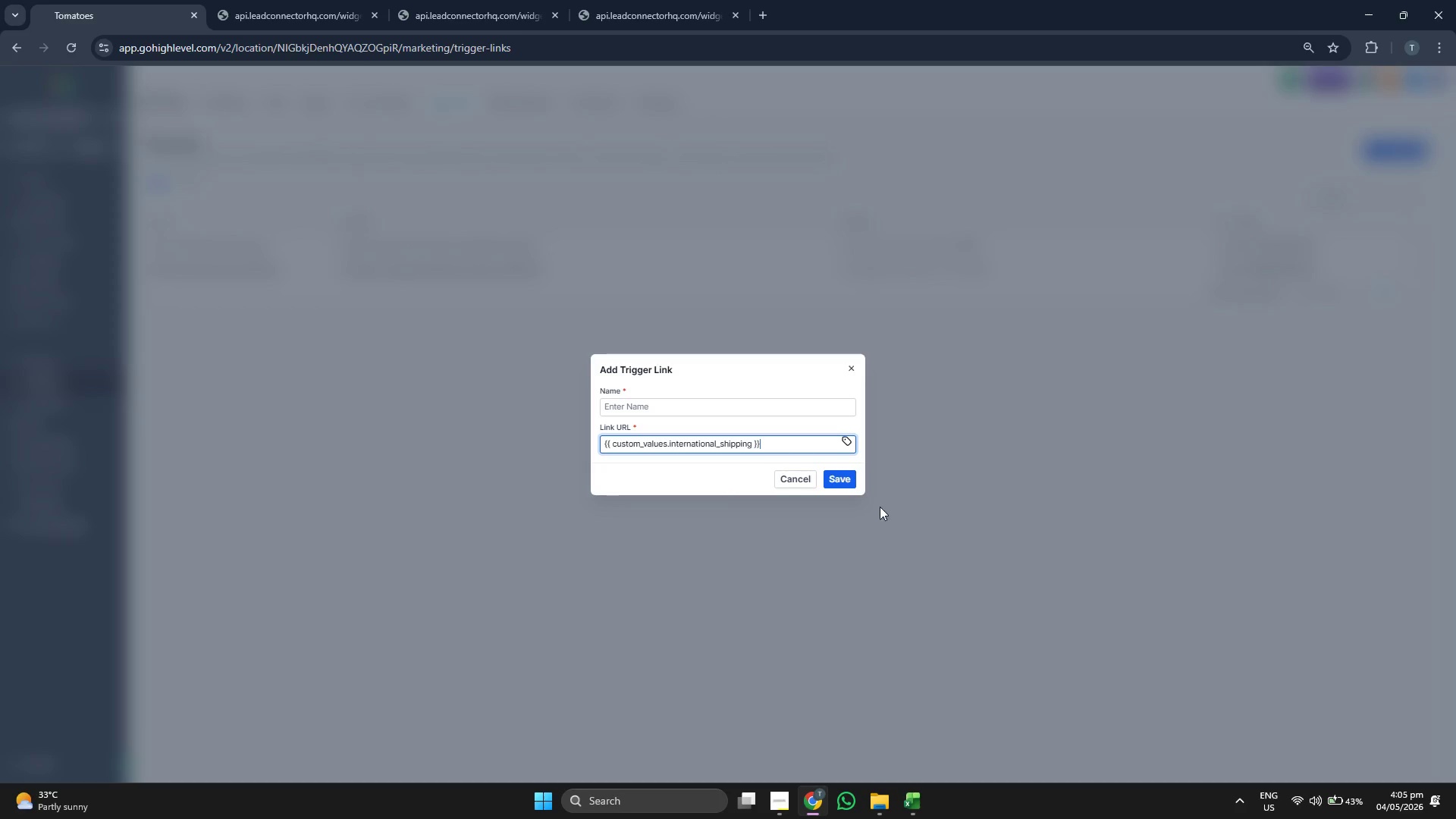 
wait(7.44)
 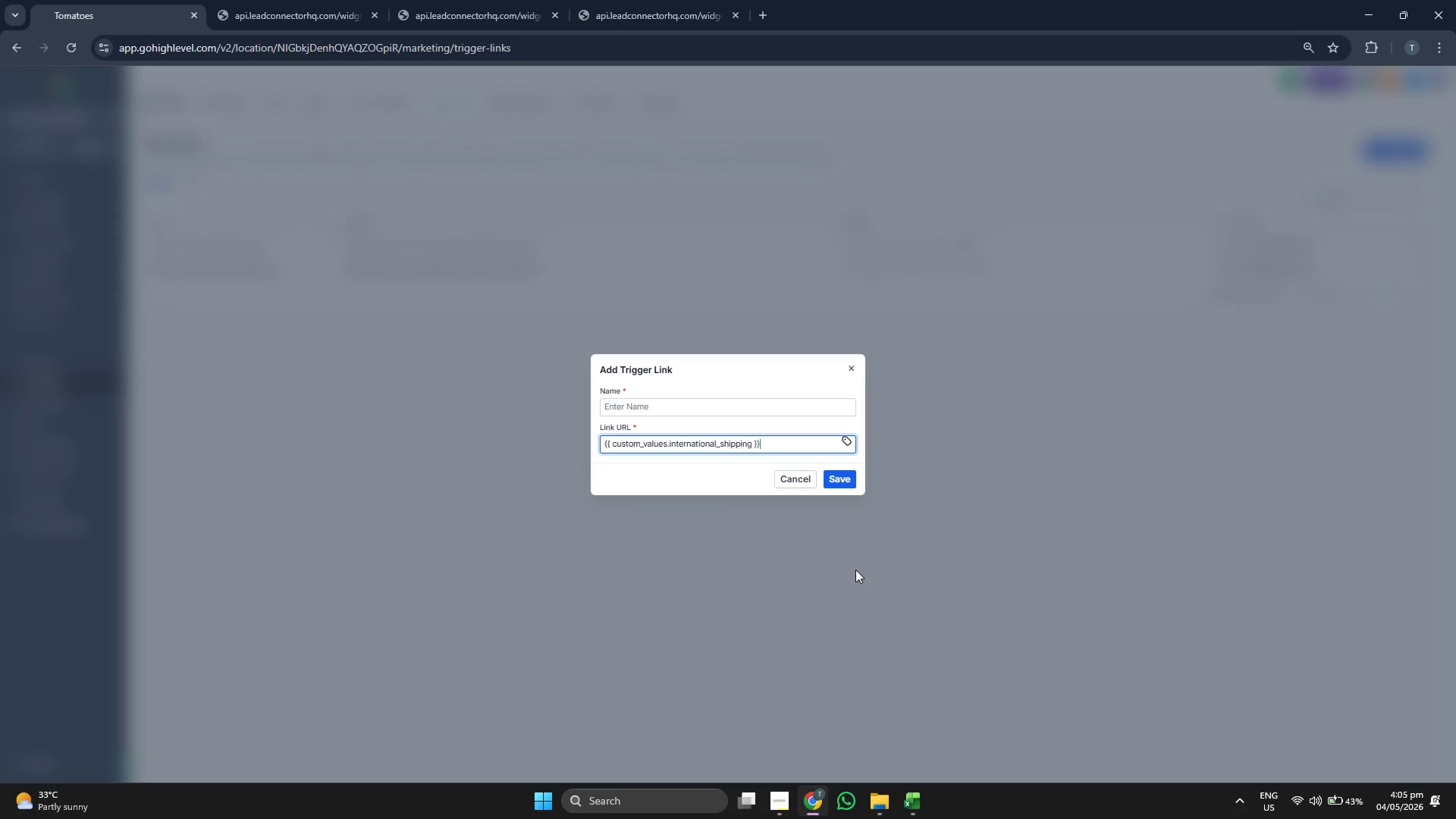 
type(International Shipping)
 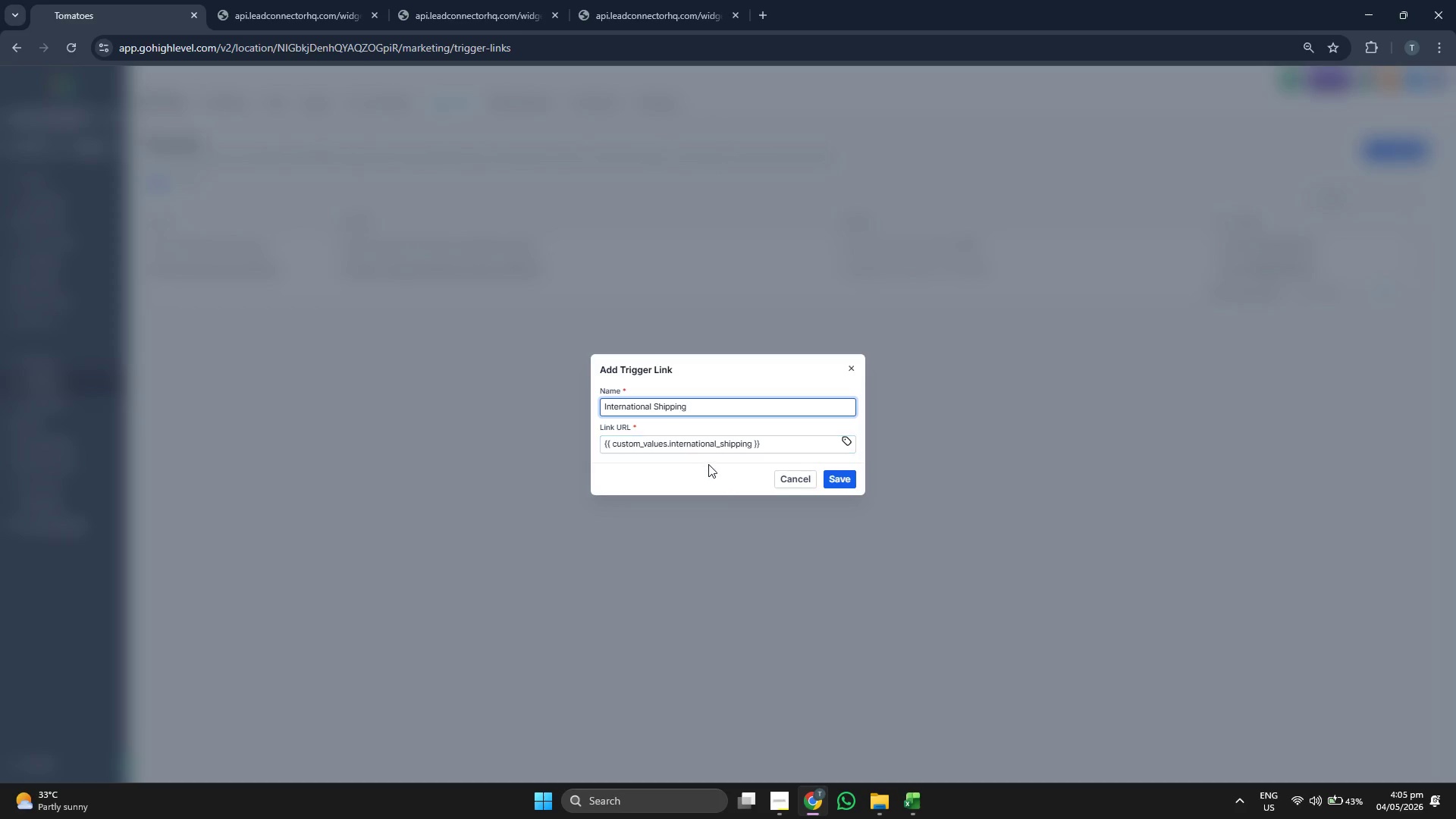 
left_click([830, 470])
 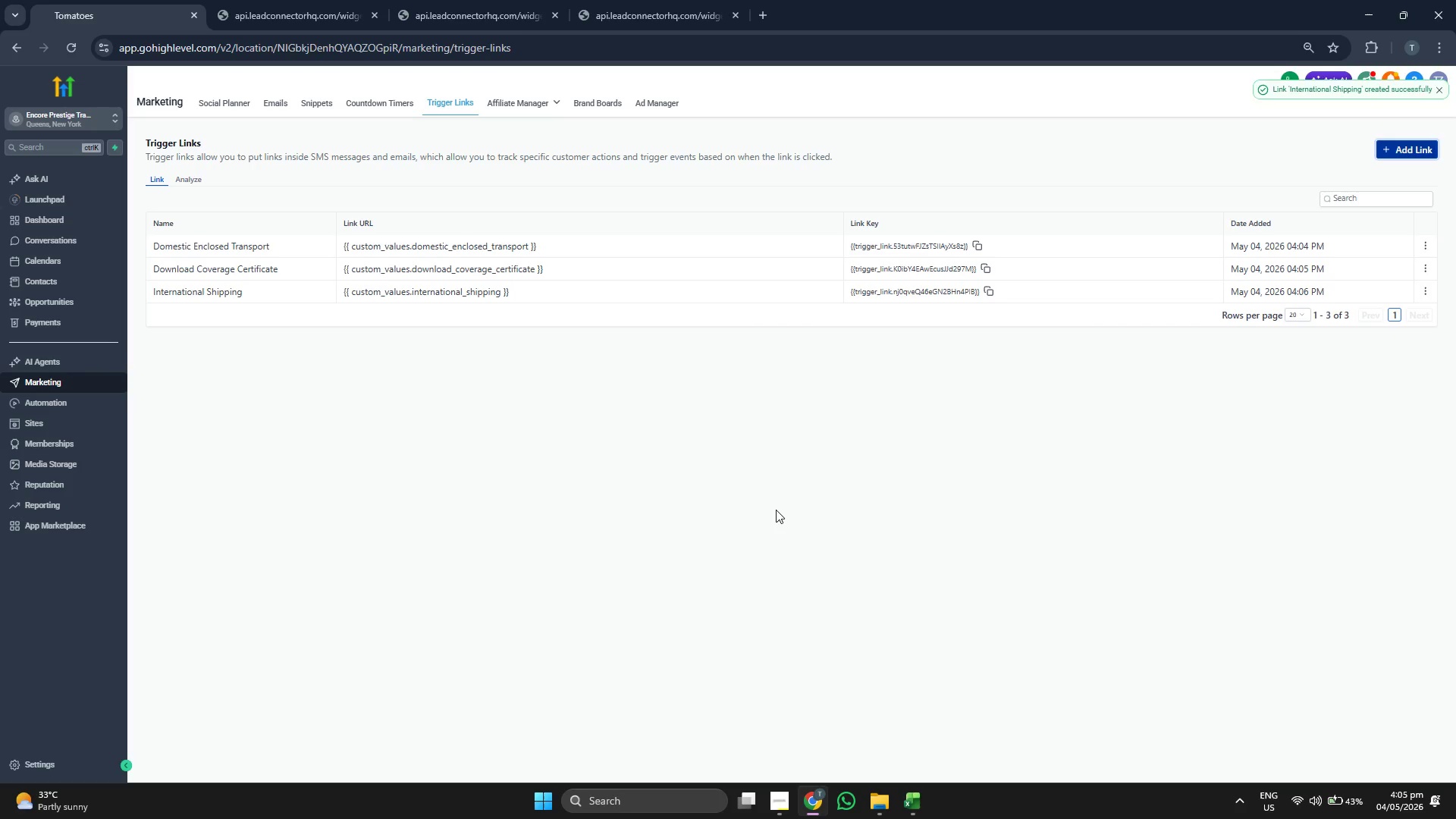 
wait(10.39)
 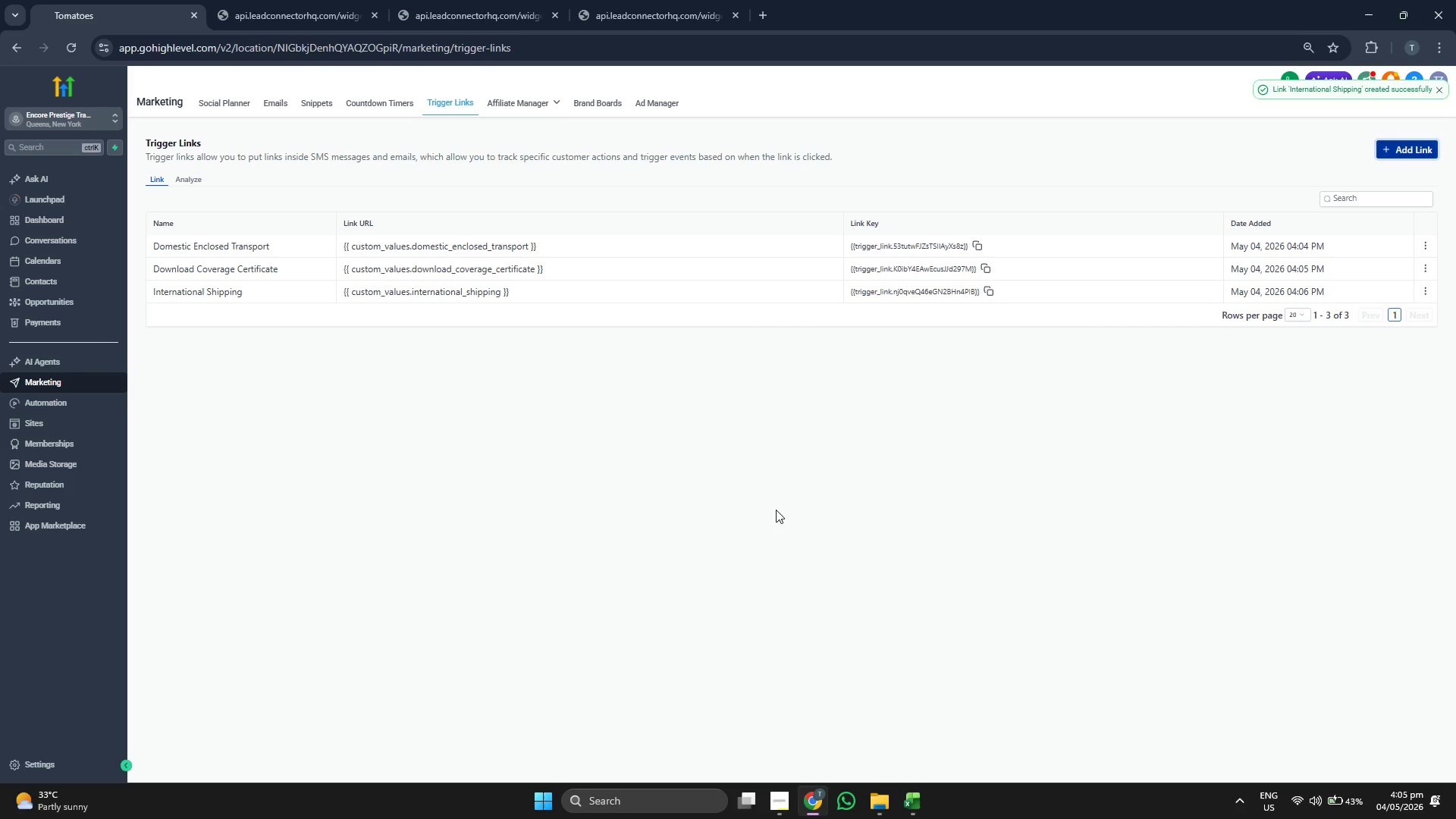 
left_click([1394, 152])
 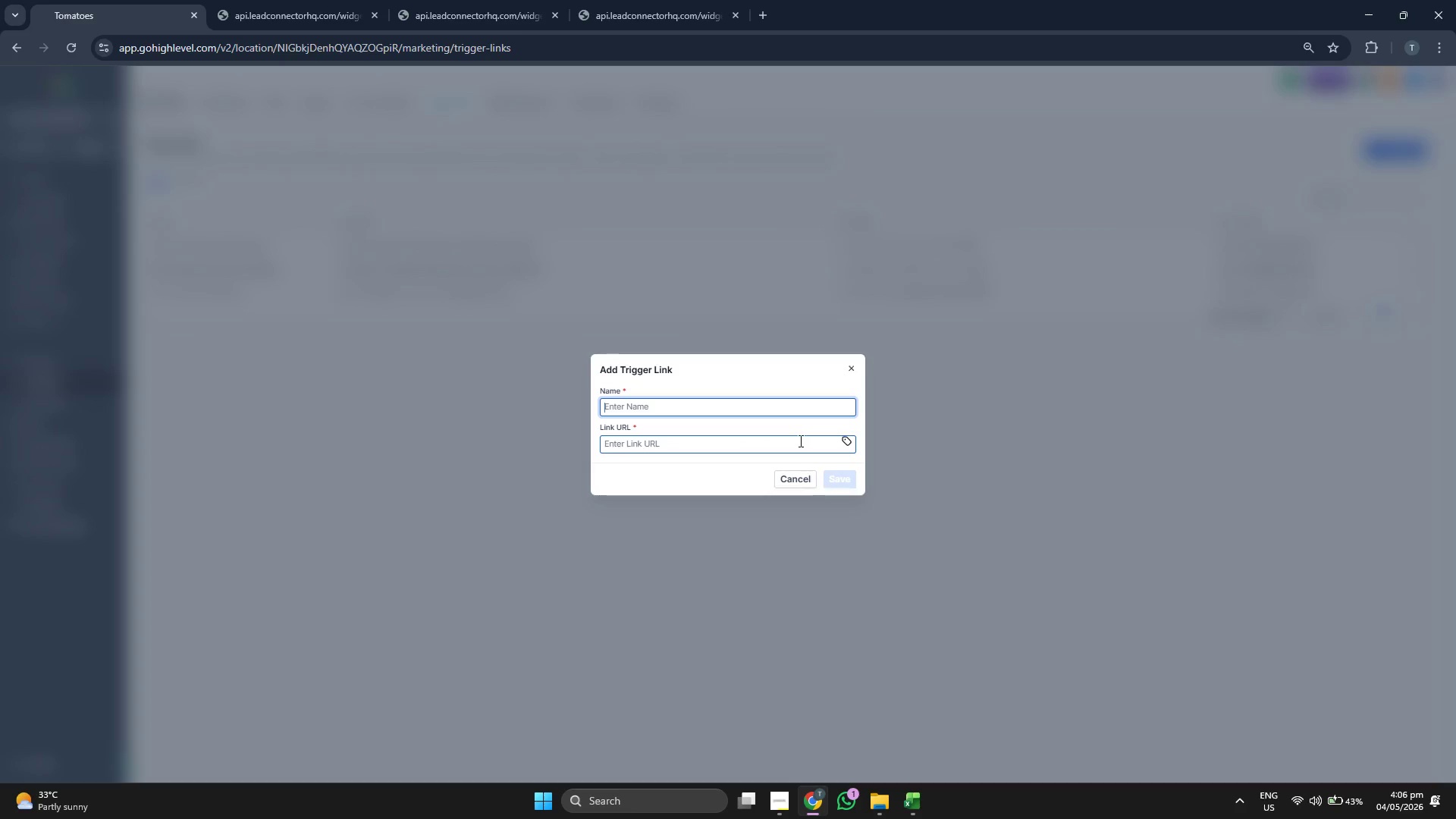 
wait(6.83)
 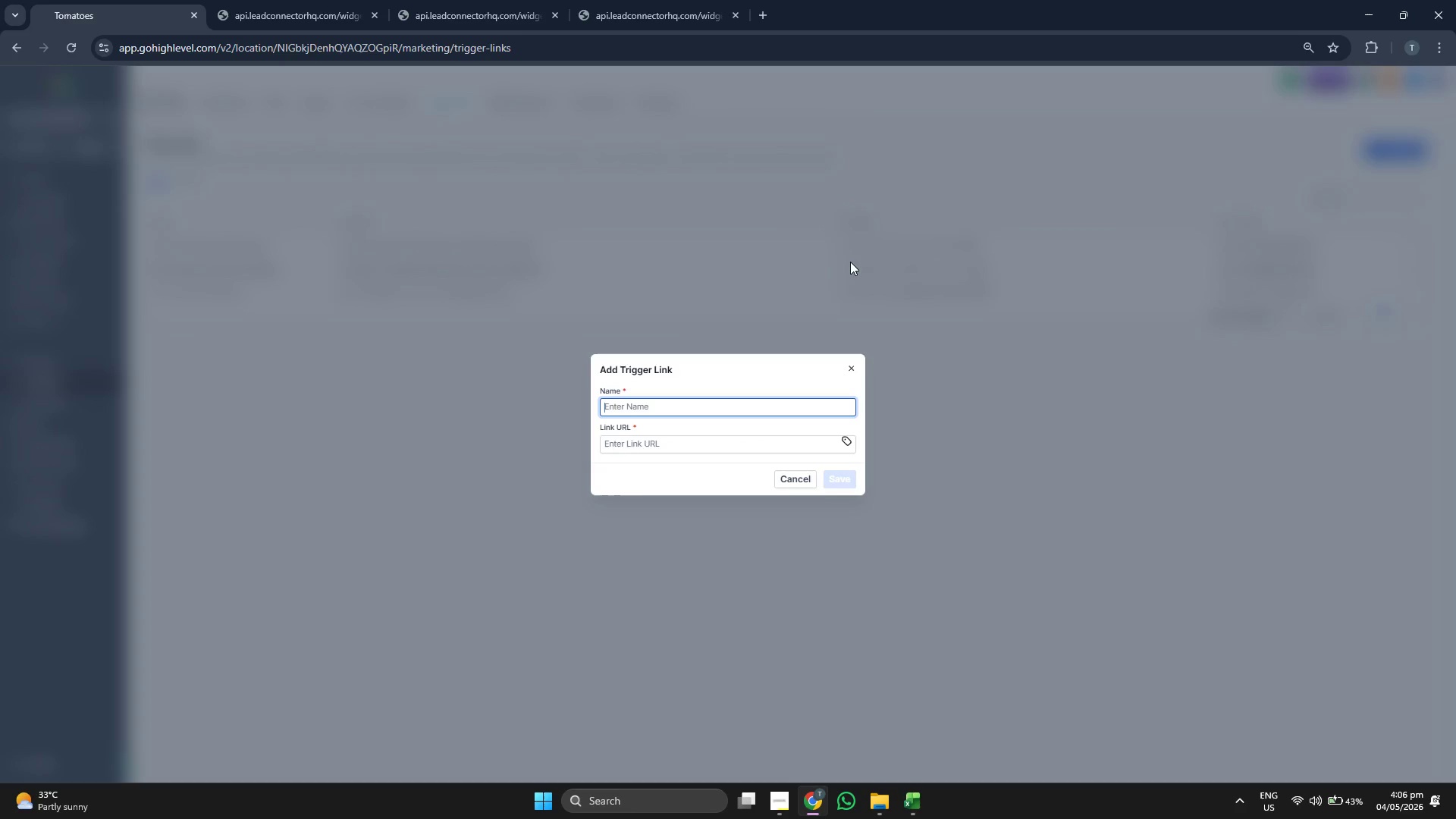 
left_click([842, 441])
 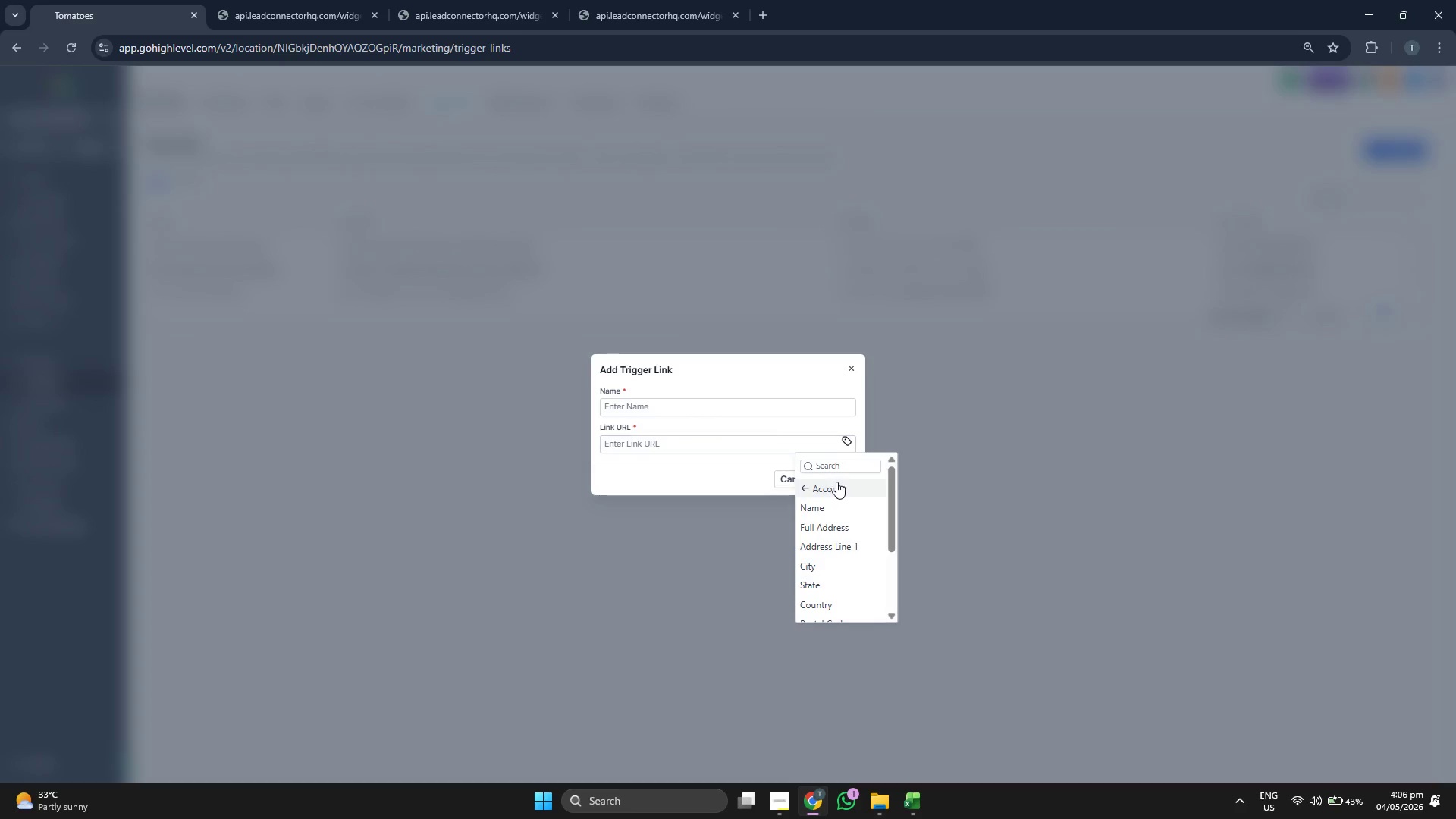 
left_click([694, 502])
 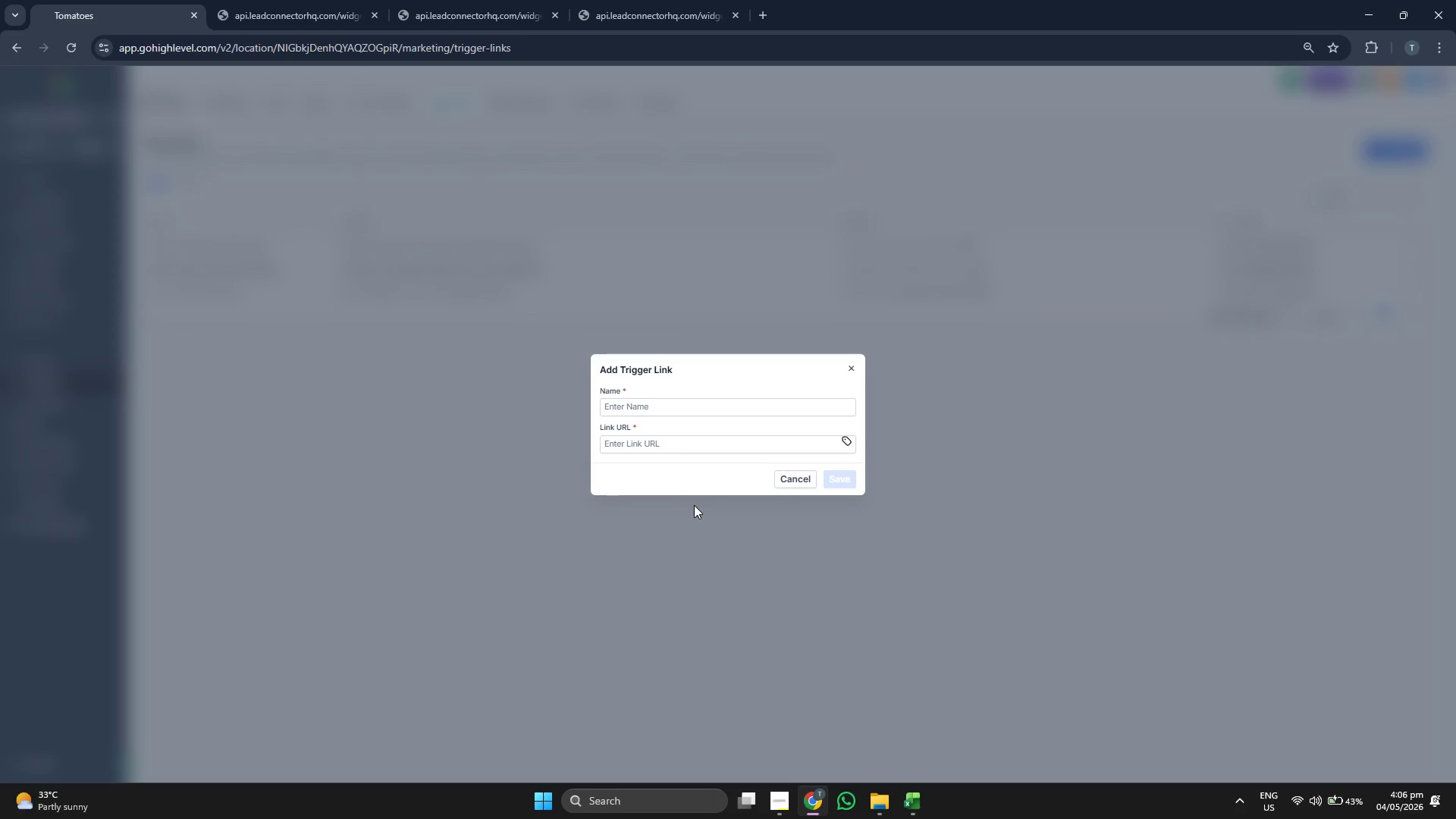 
wait(6.83)
 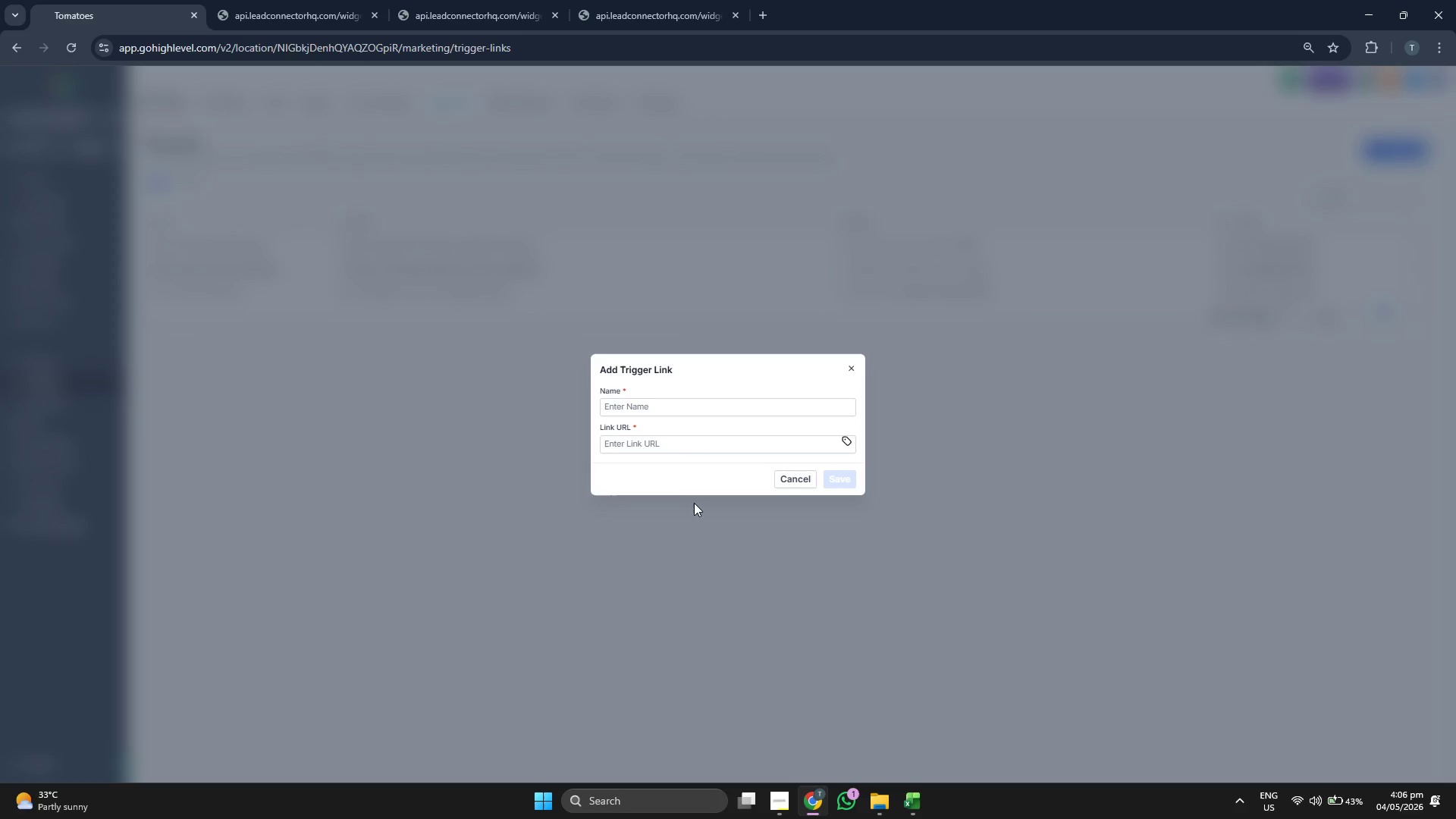 
left_click([848, 441])
 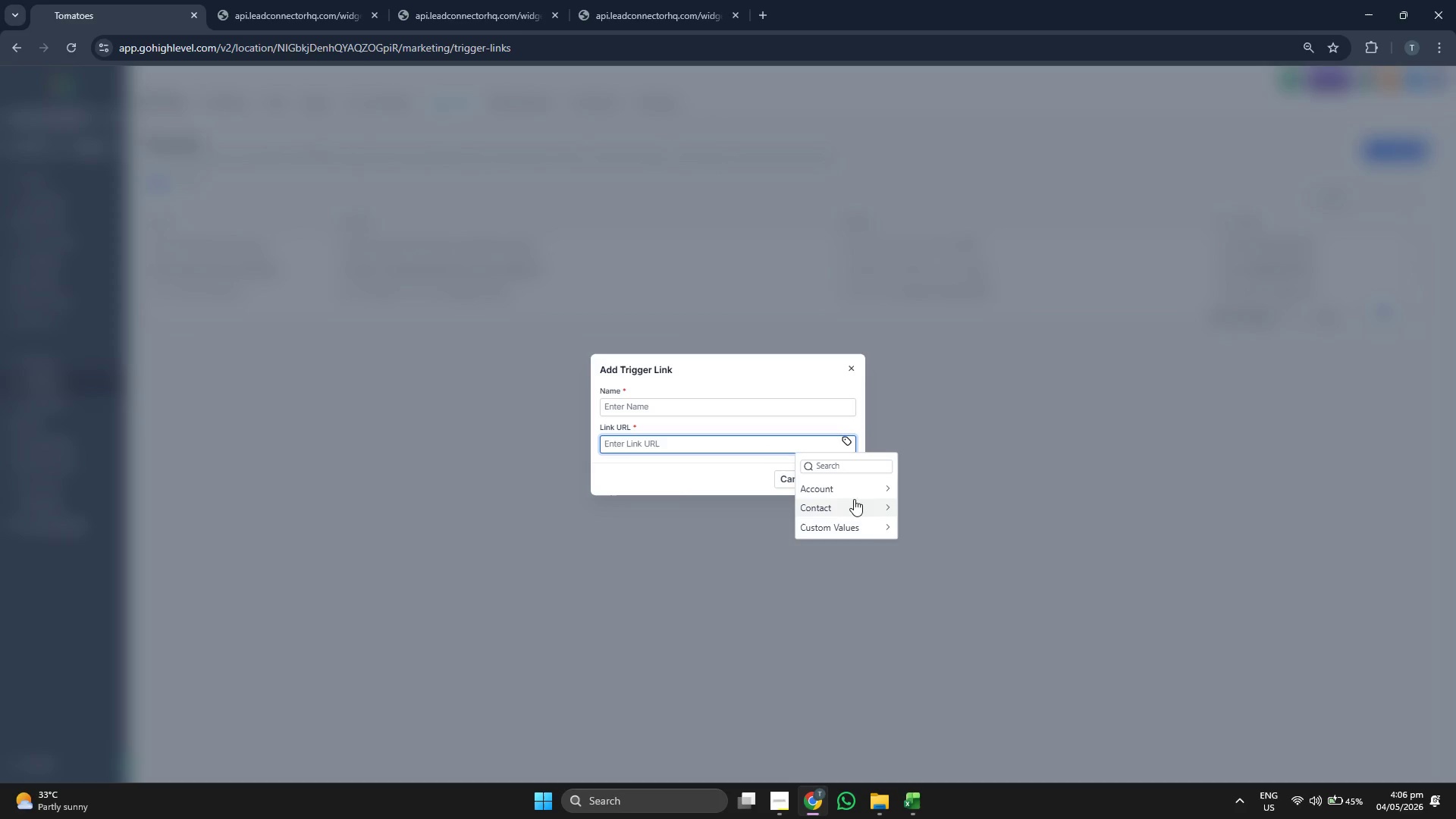 
mouse_move([856, 537])
 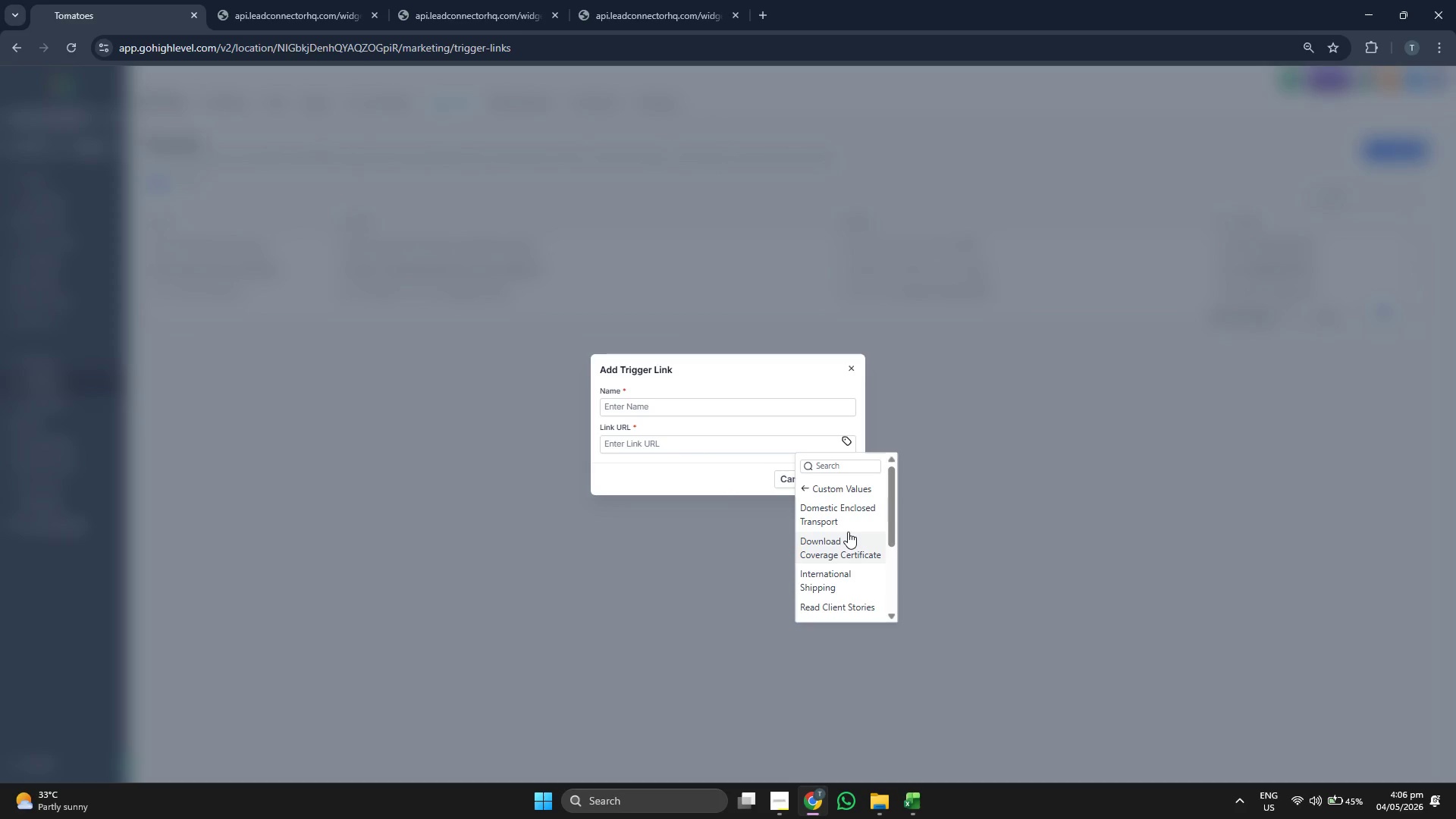 
wait(9.83)
 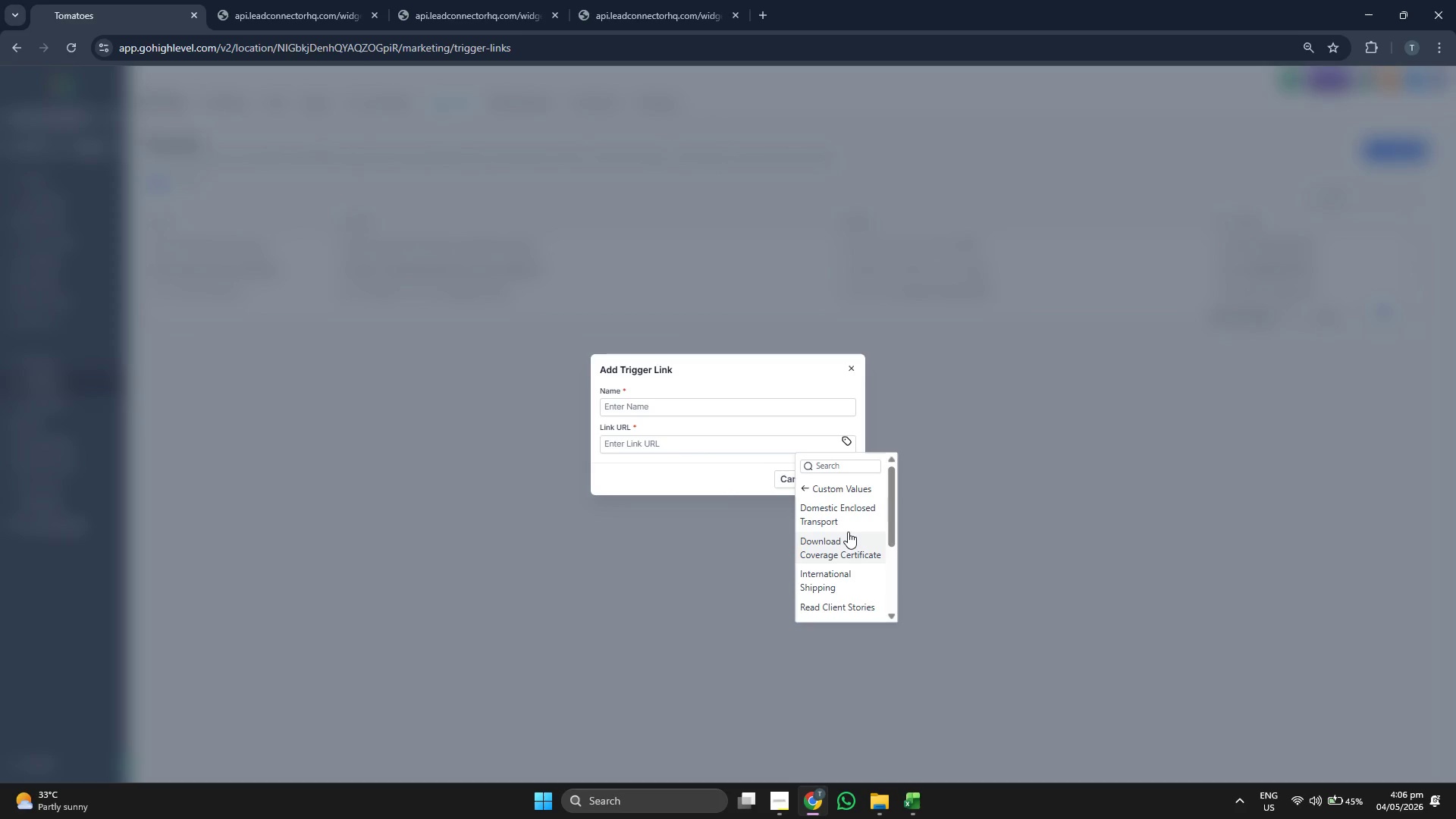 
scroll: coordinate [853, 506], scroll_direction: up, amount: 1.0
 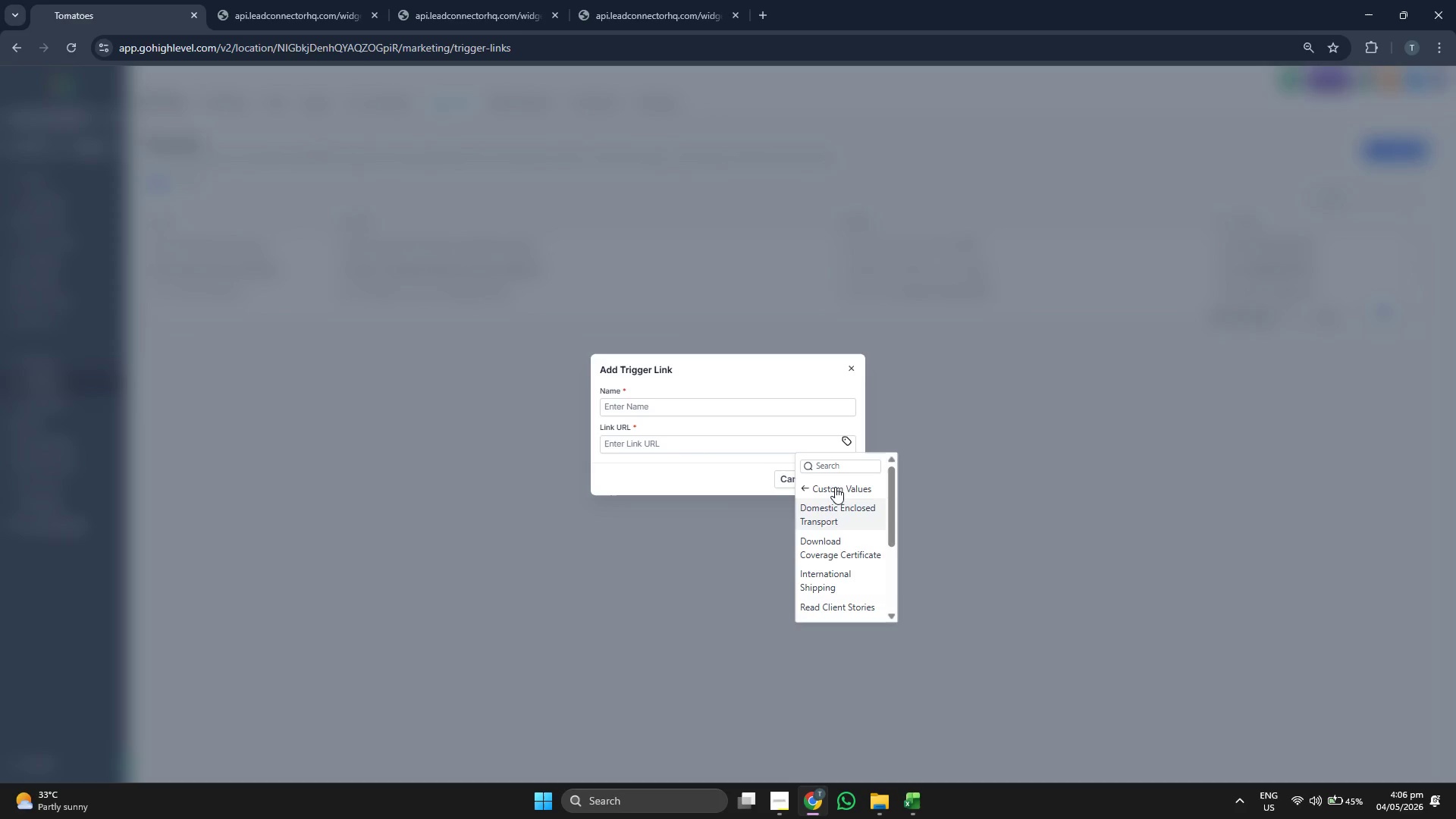 
wait(5.19)
 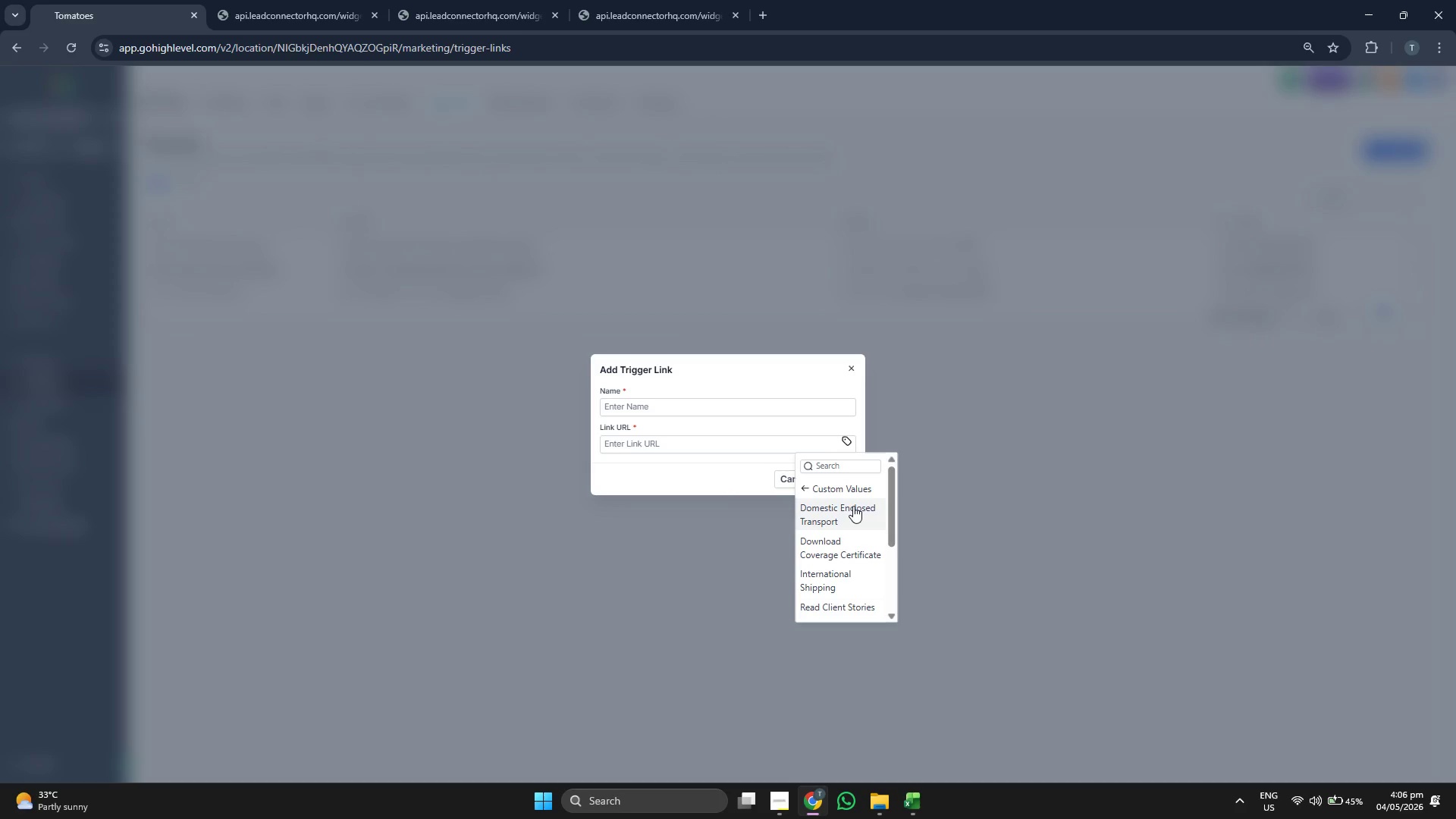 
scroll: coordinate [840, 536], scroll_direction: none, amount: 0.0
 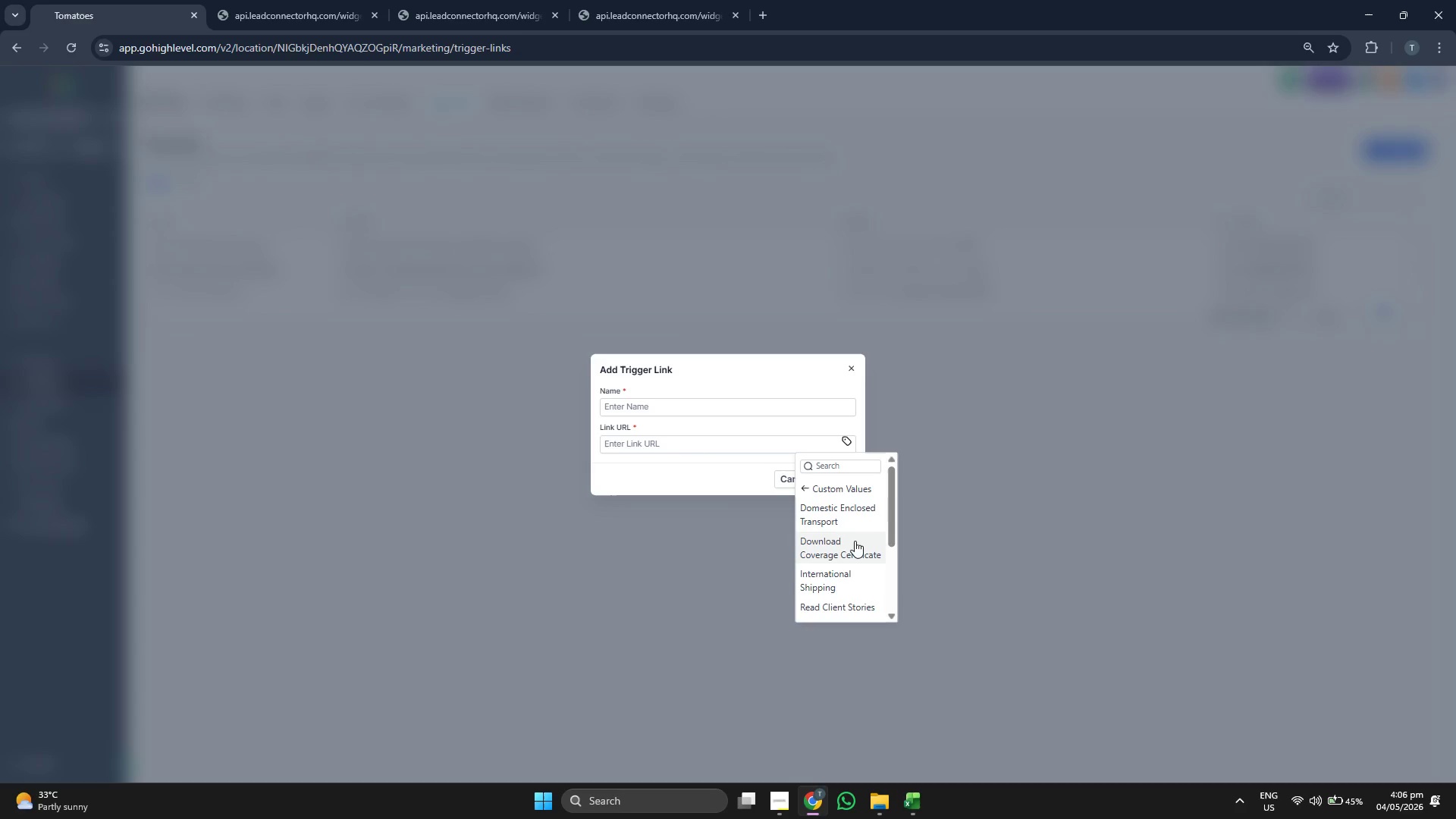 
scroll: coordinate [852, 527], scroll_direction: down, amount: 1.0
 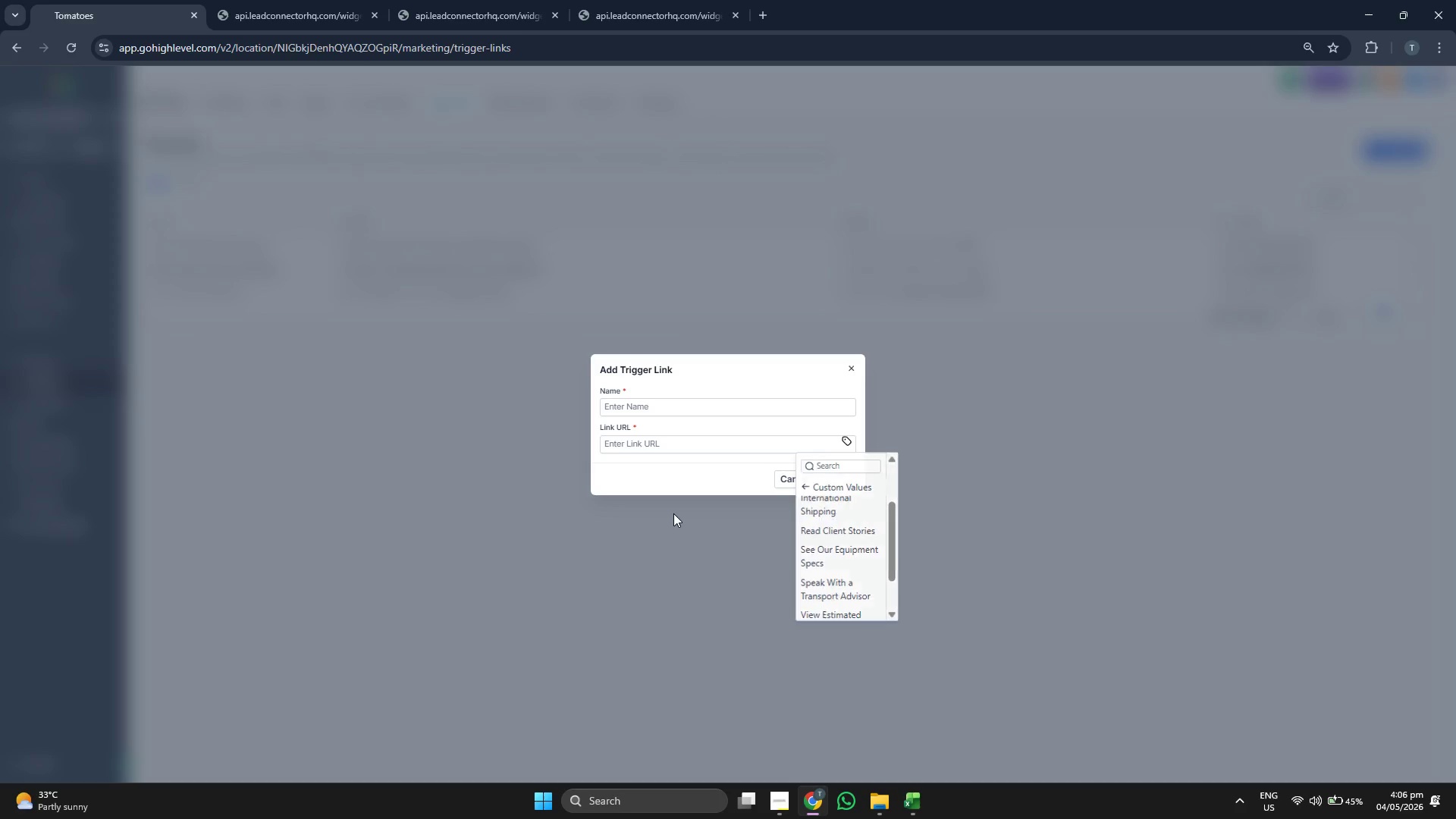 
left_click([783, 479])
 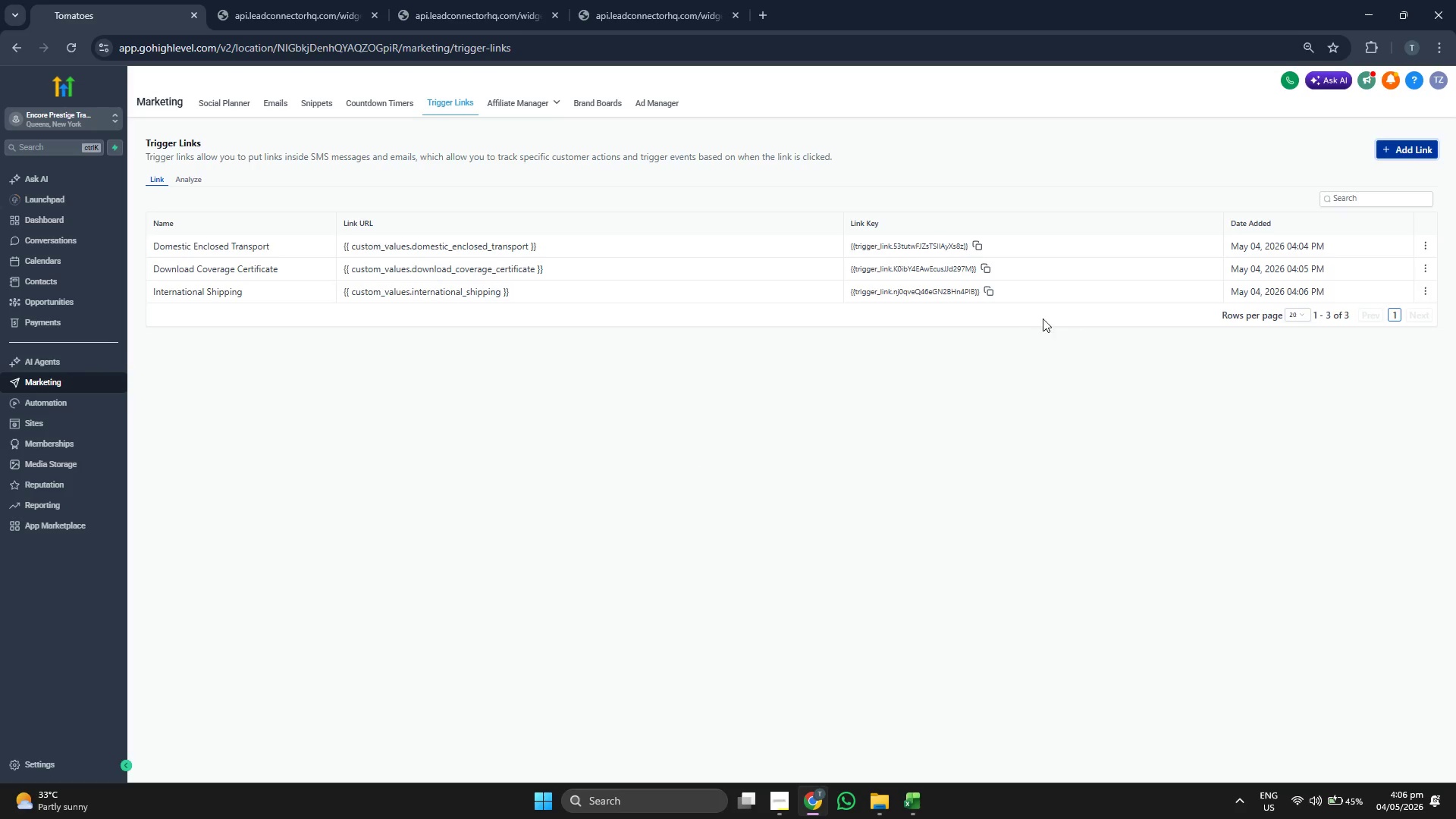 
left_click([1393, 157])
 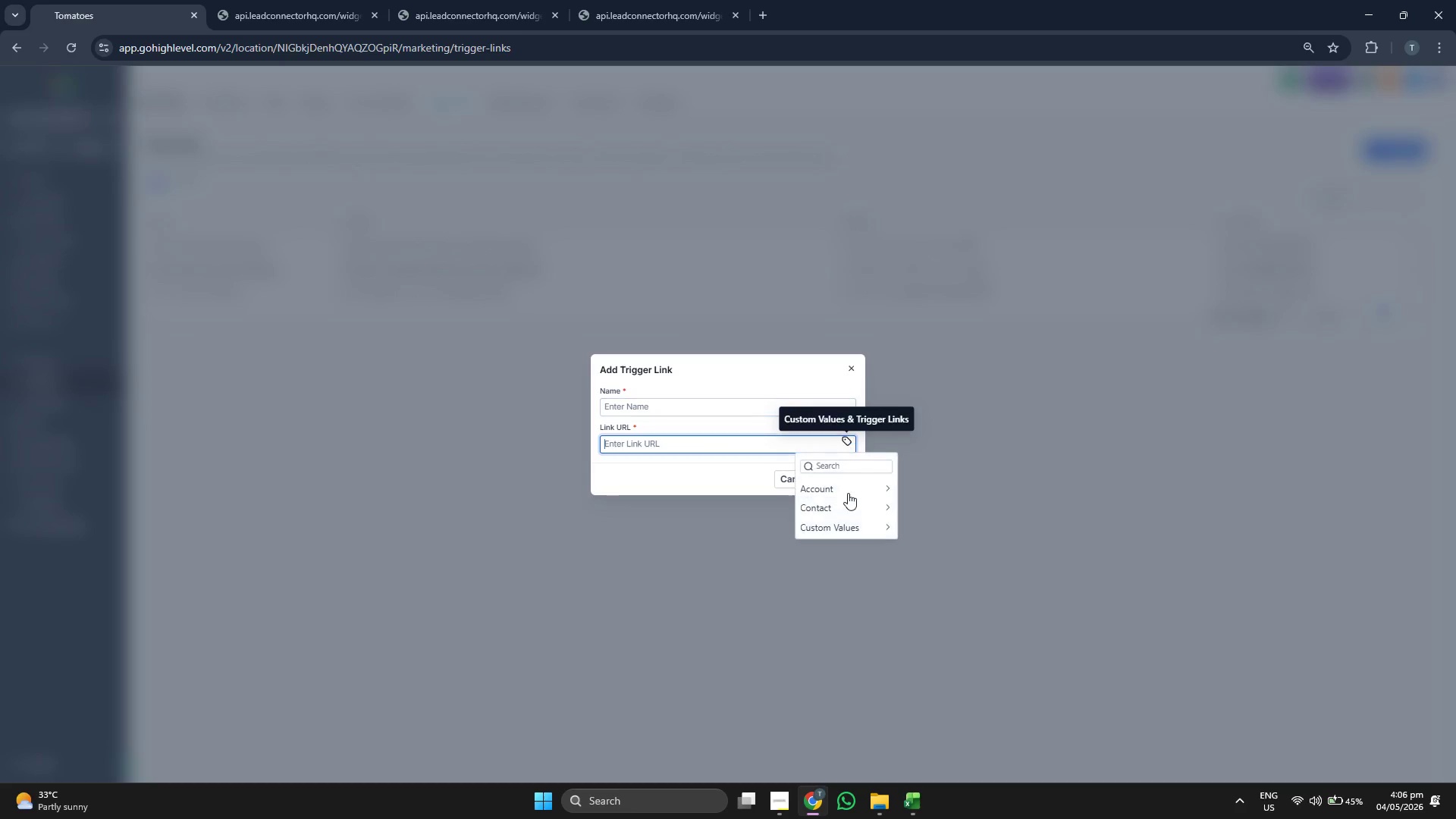 
left_click([848, 526])
 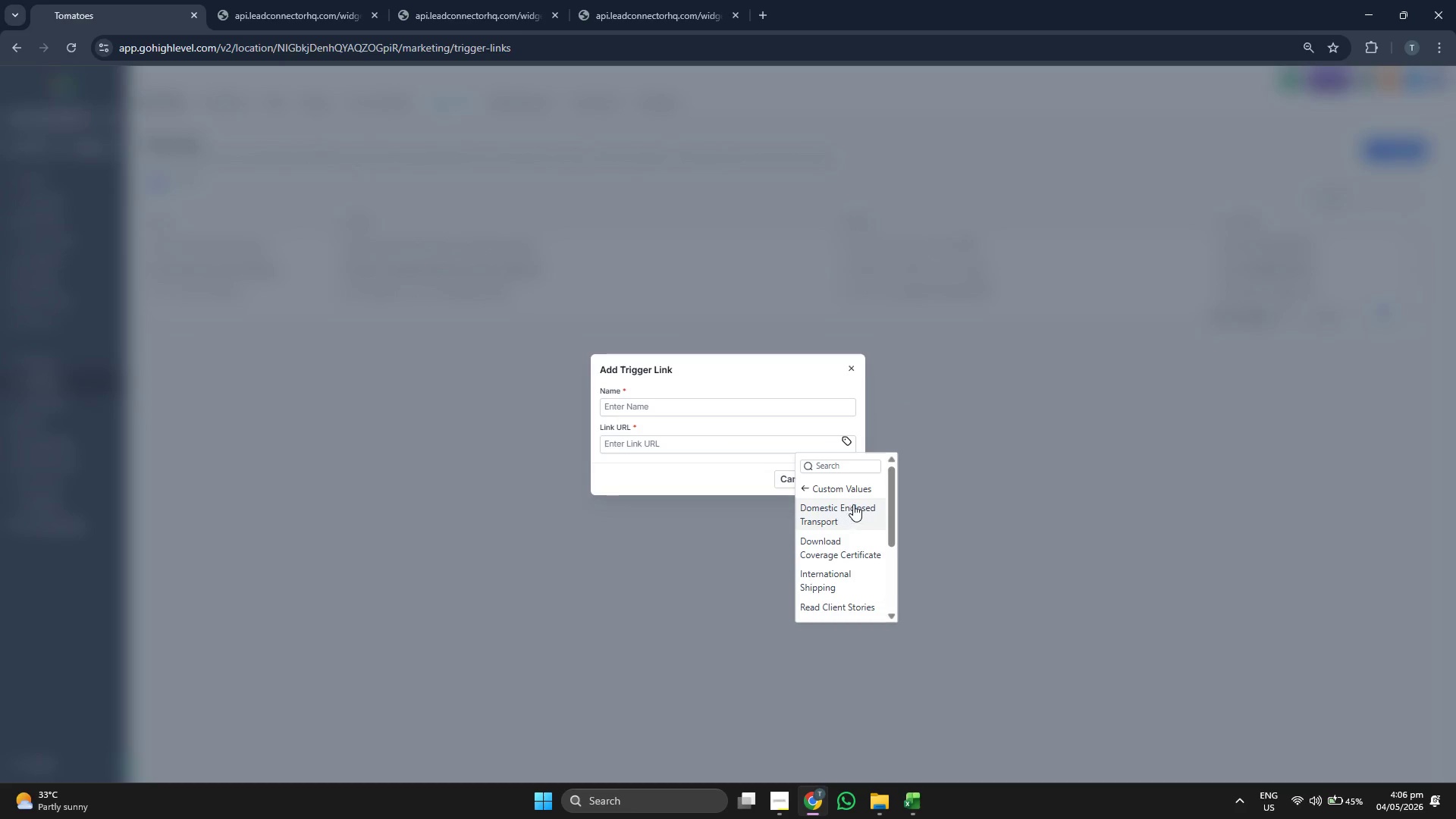 
scroll: coordinate [853, 504], scroll_direction: down, amount: 1.0
 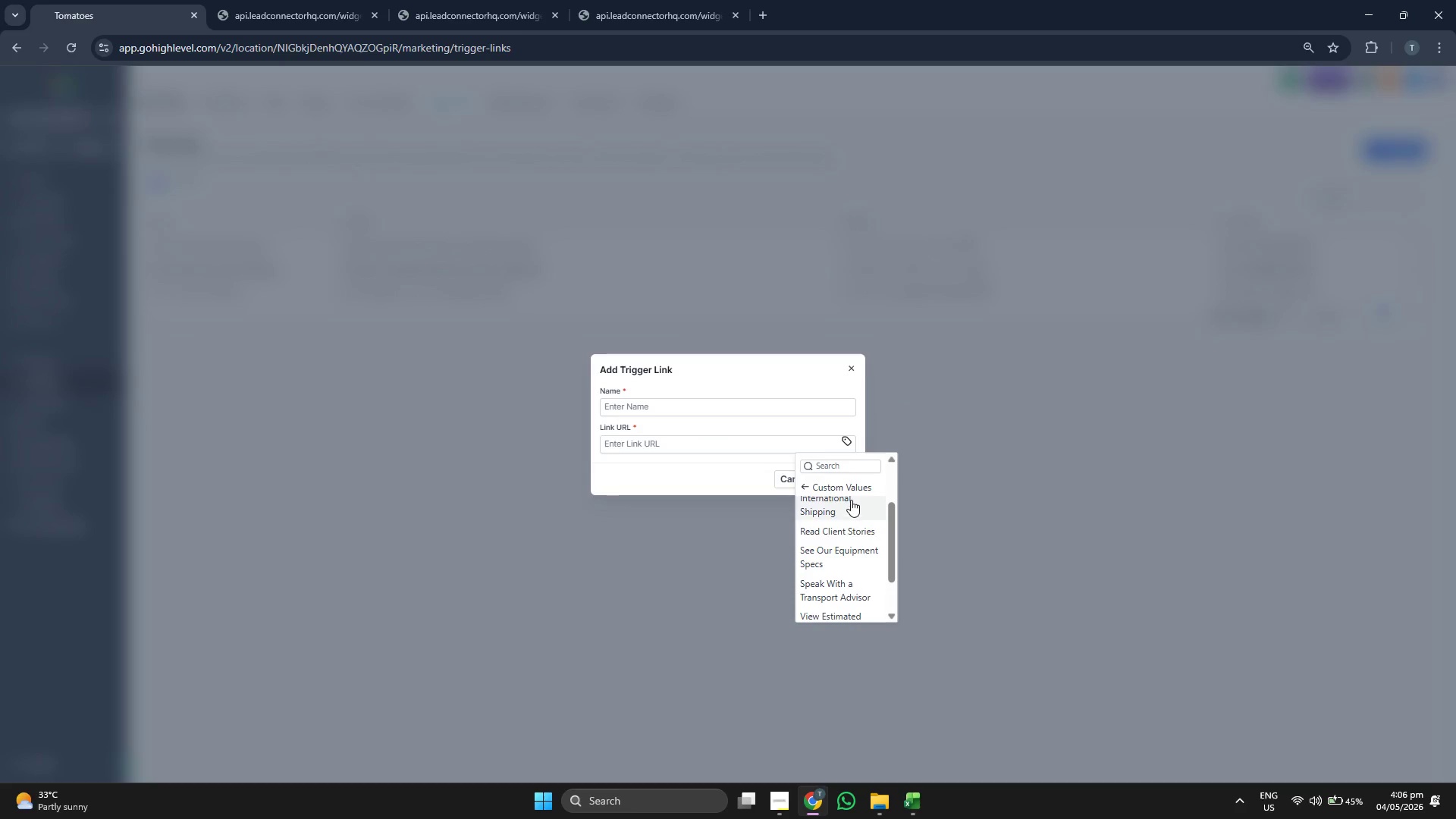 
left_click([842, 538])
 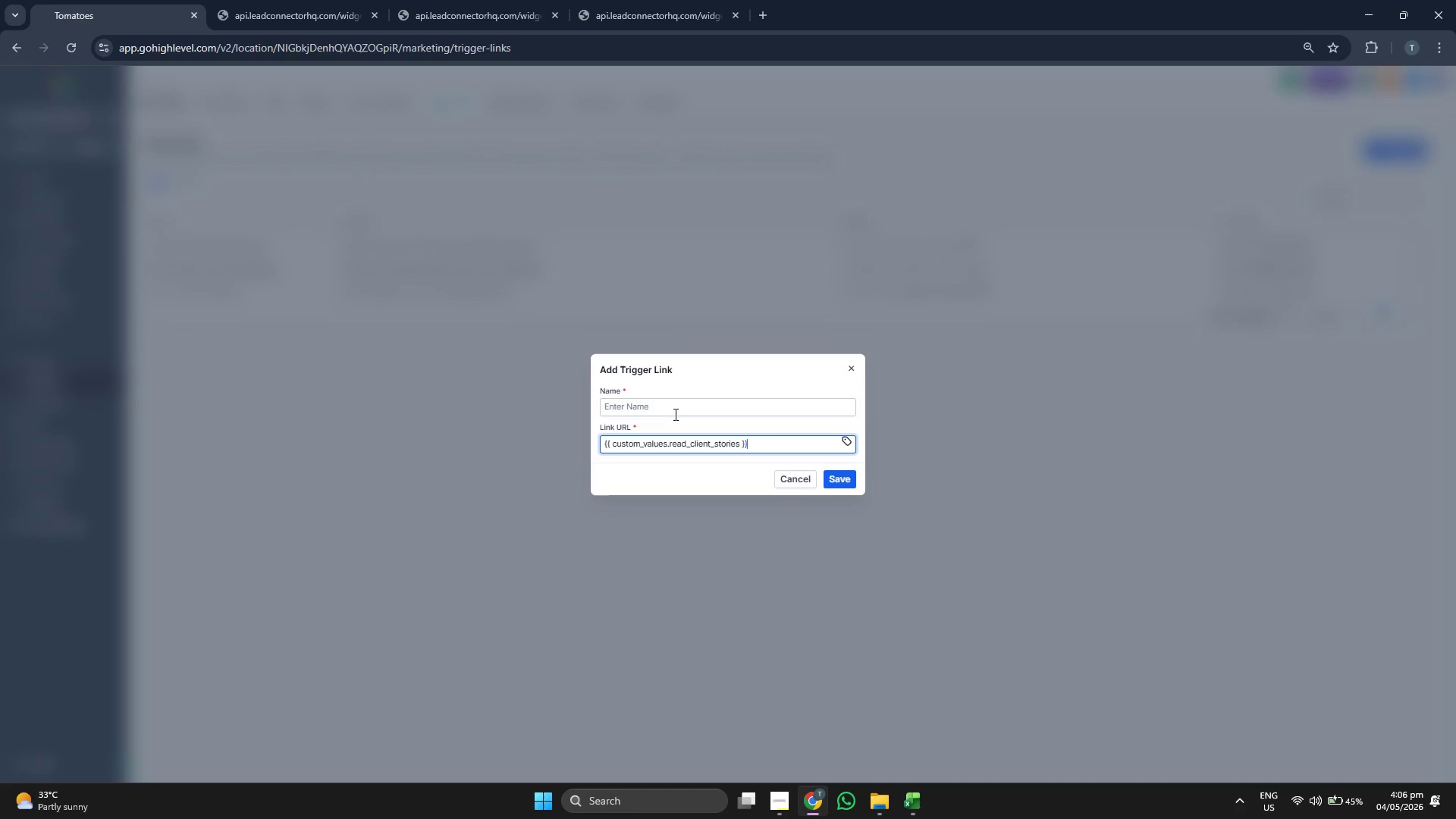 
type(Read Client Stories)
 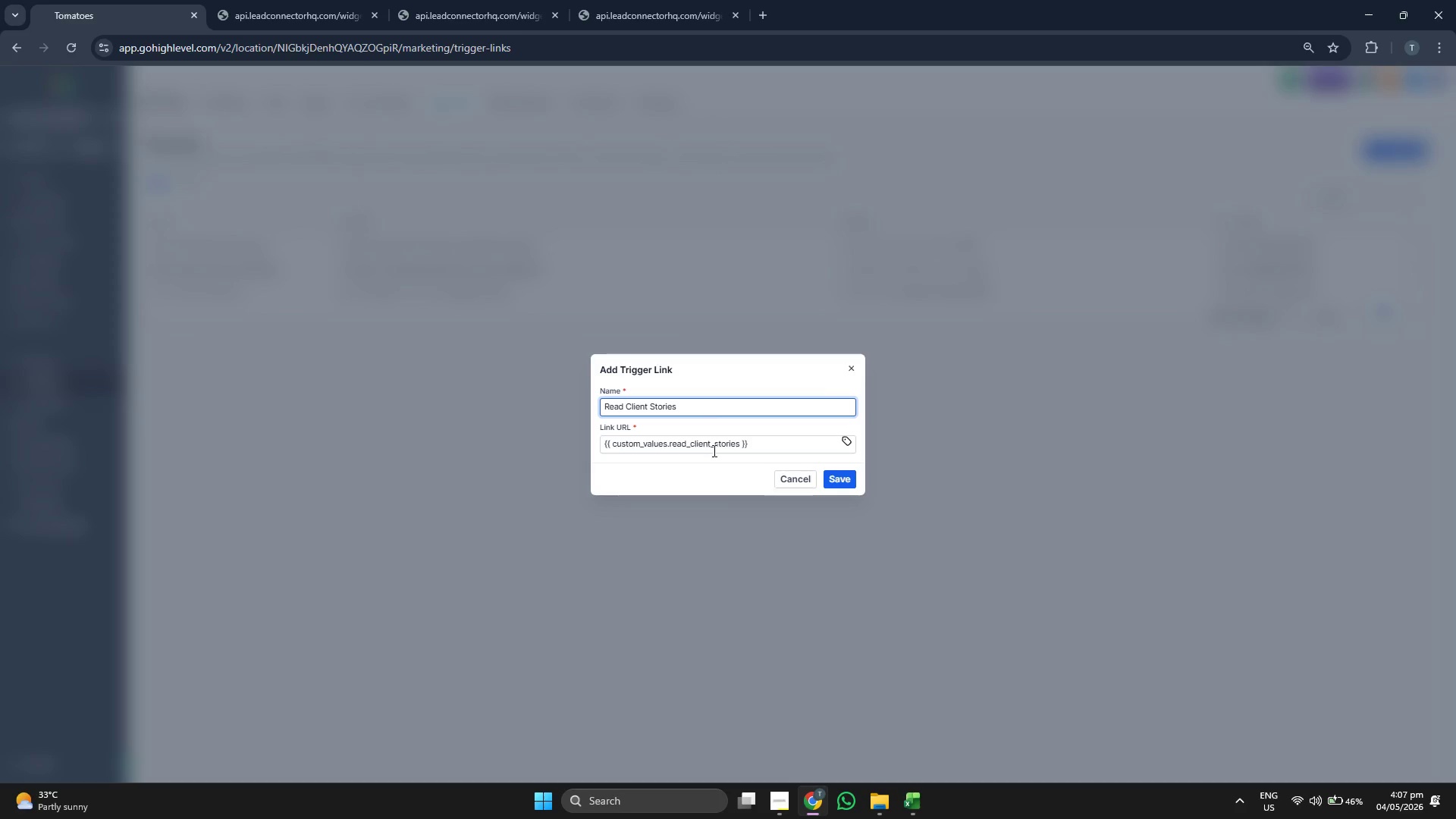 
left_click([719, 476])
 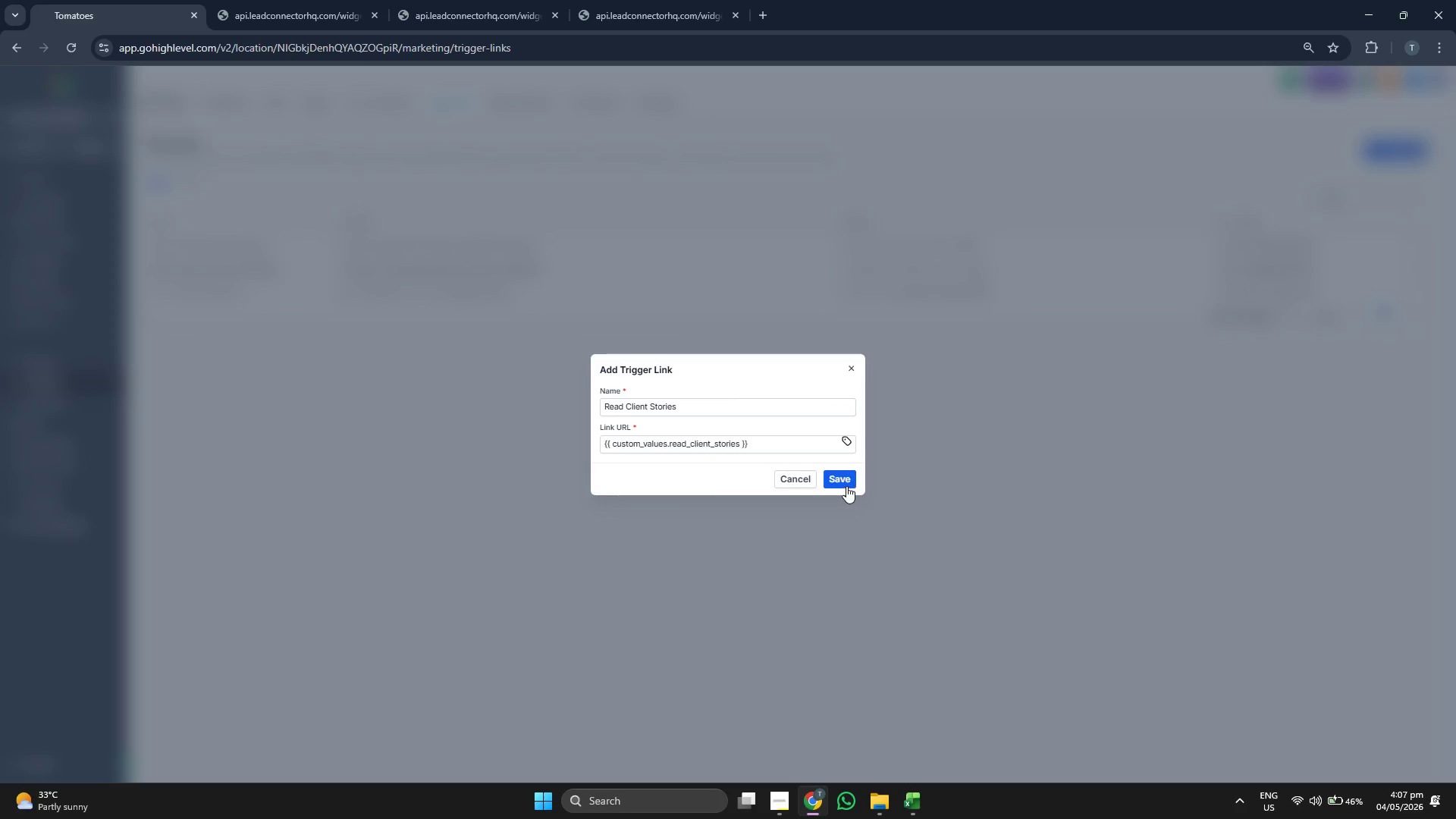 
left_click([846, 485])
 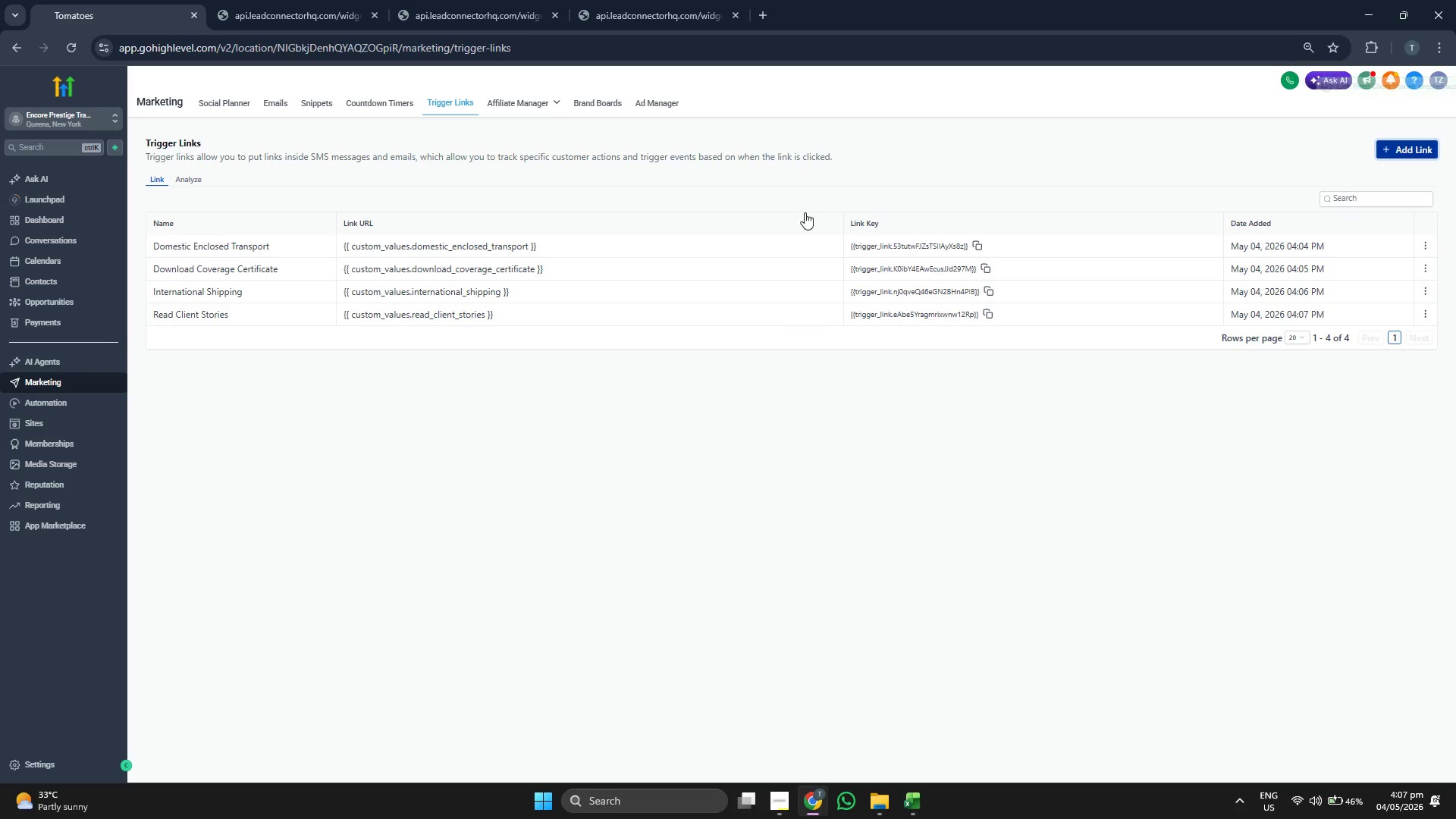 
wait(7.76)
 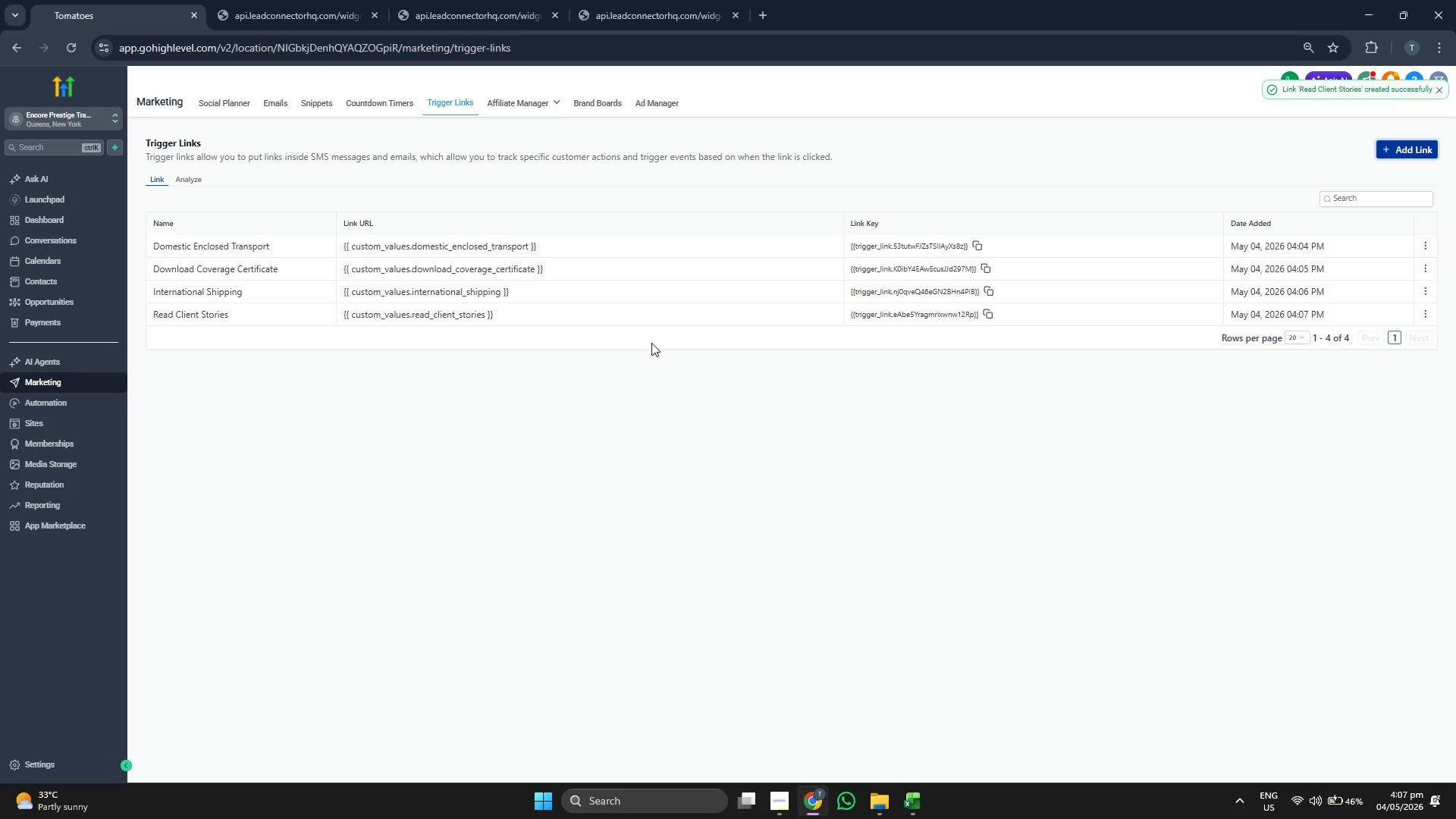 
left_click([1403, 154])
 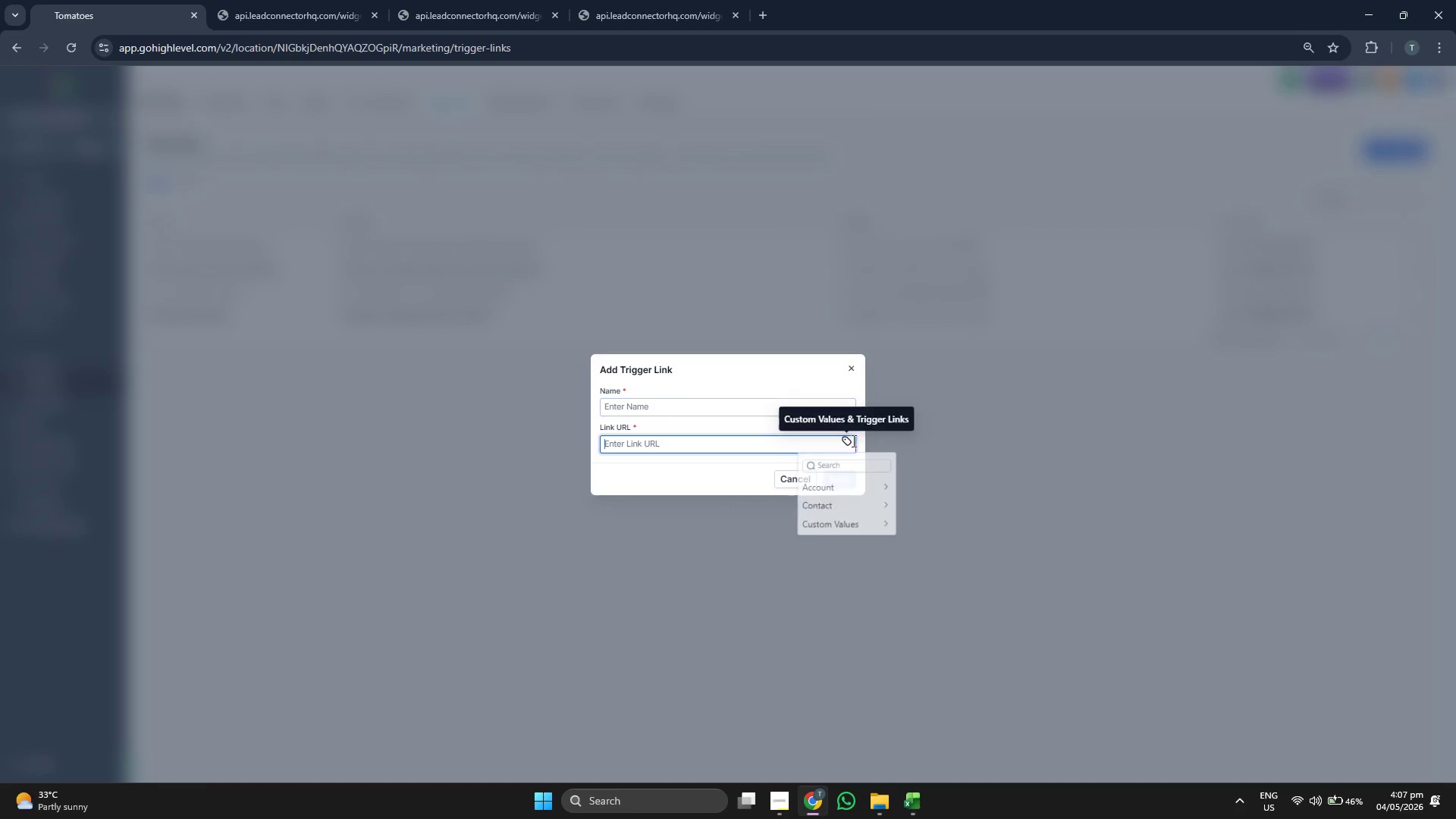 
left_click([842, 531])
 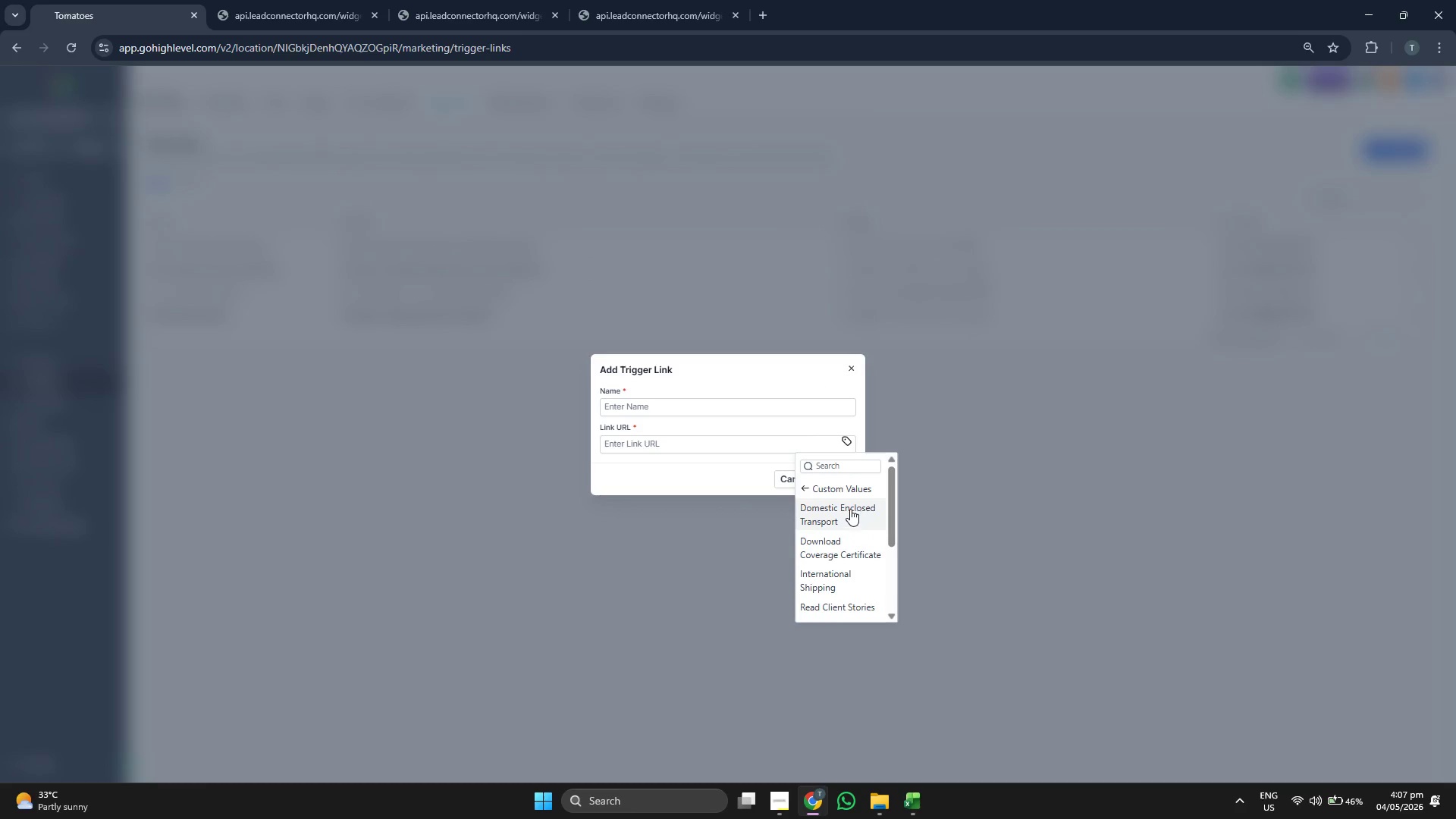 
scroll: coordinate [851, 507], scroll_direction: down, amount: 1.0
 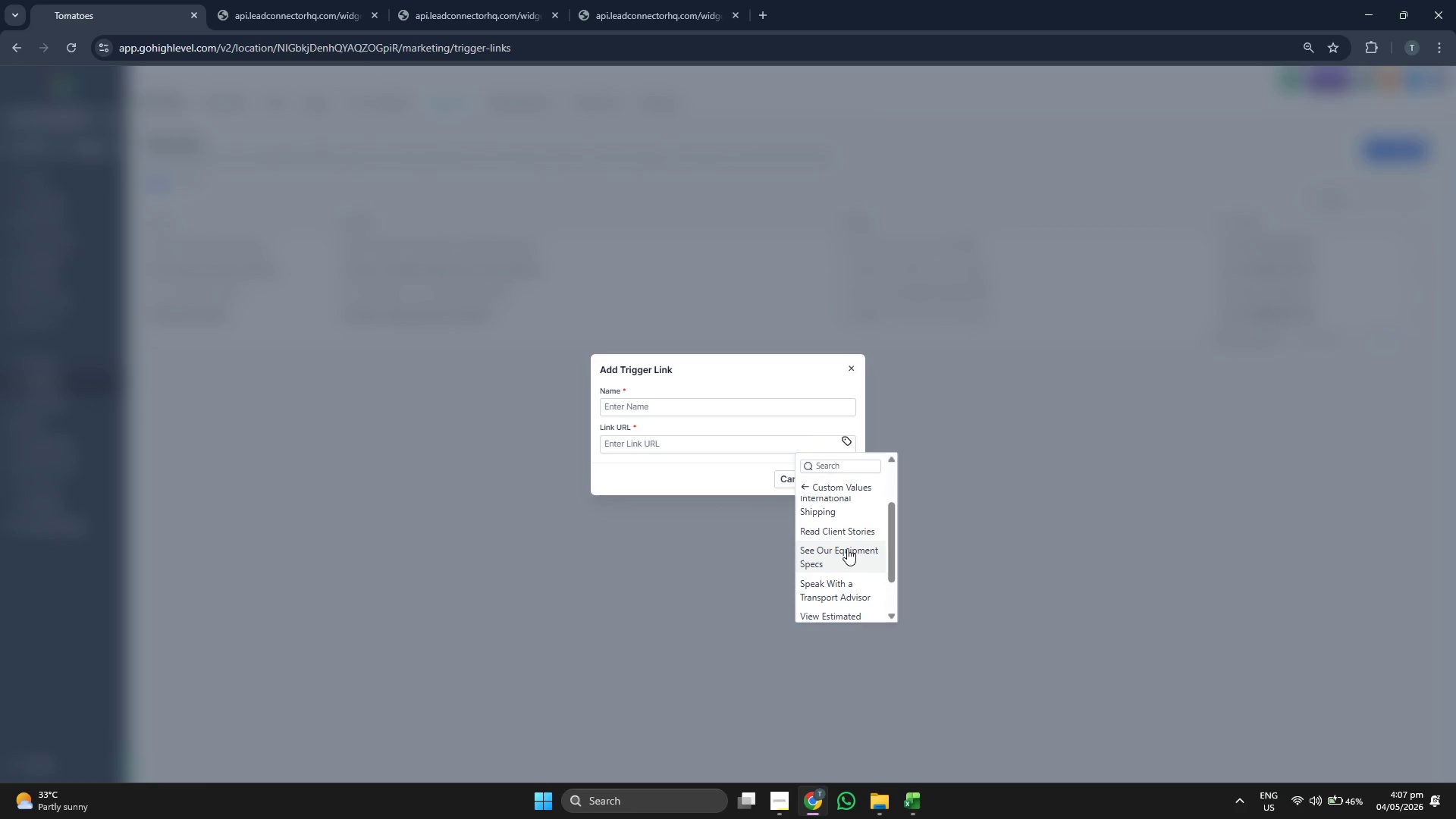 
left_click([846, 551])
 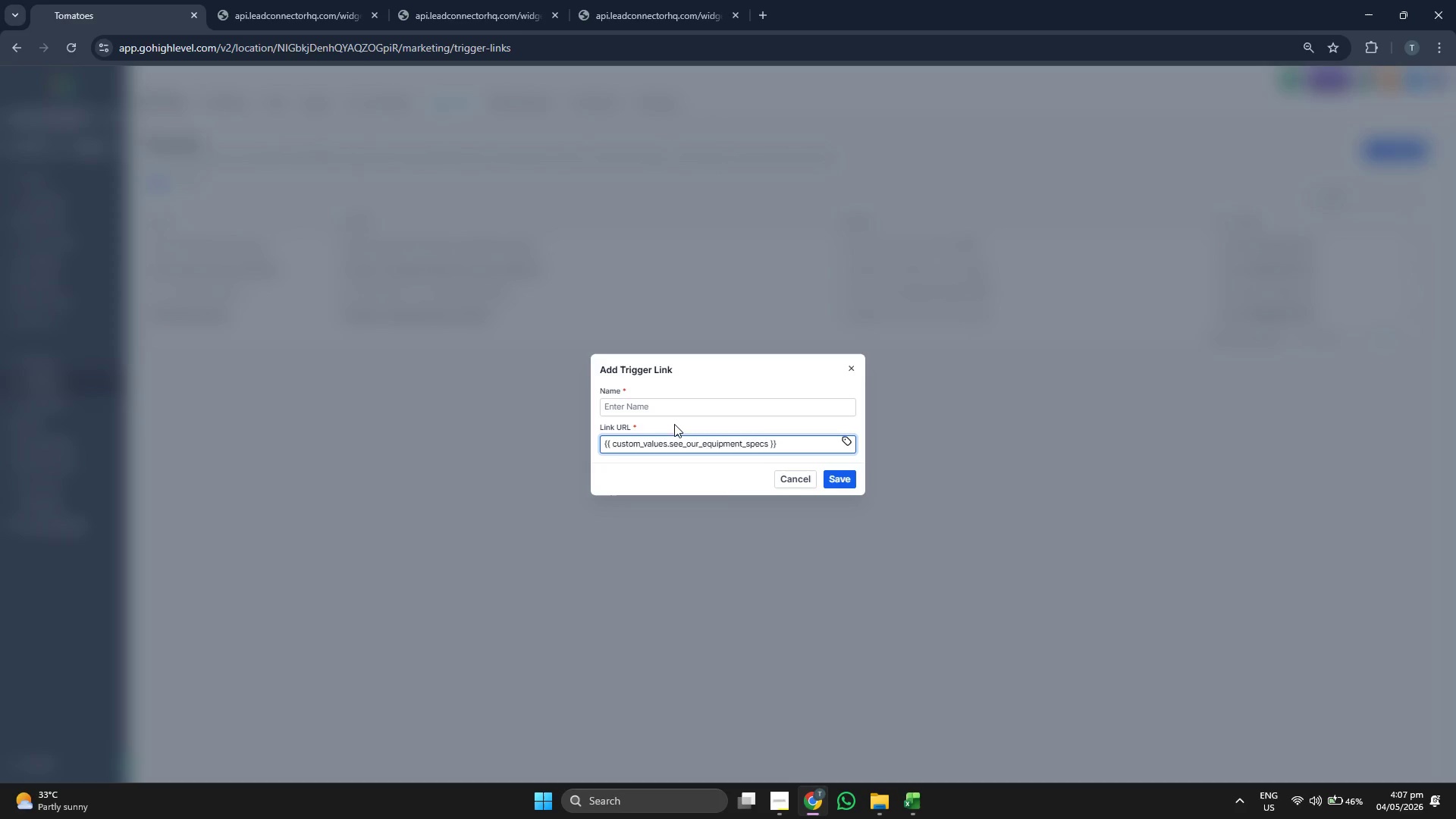 
left_click([683, 406])
 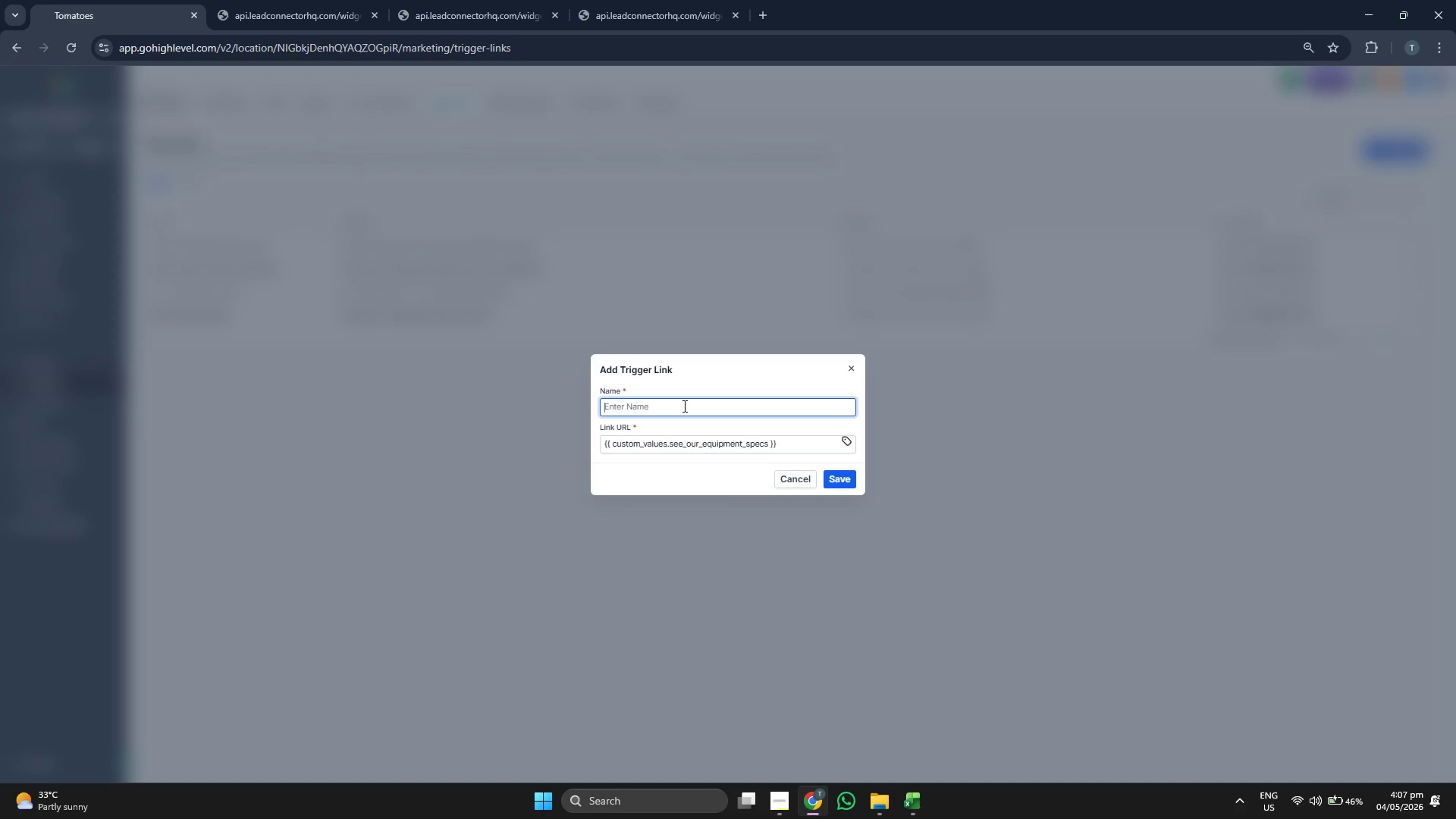 
type(See Our Equipmet)
key(Backspace)
type(nt)
 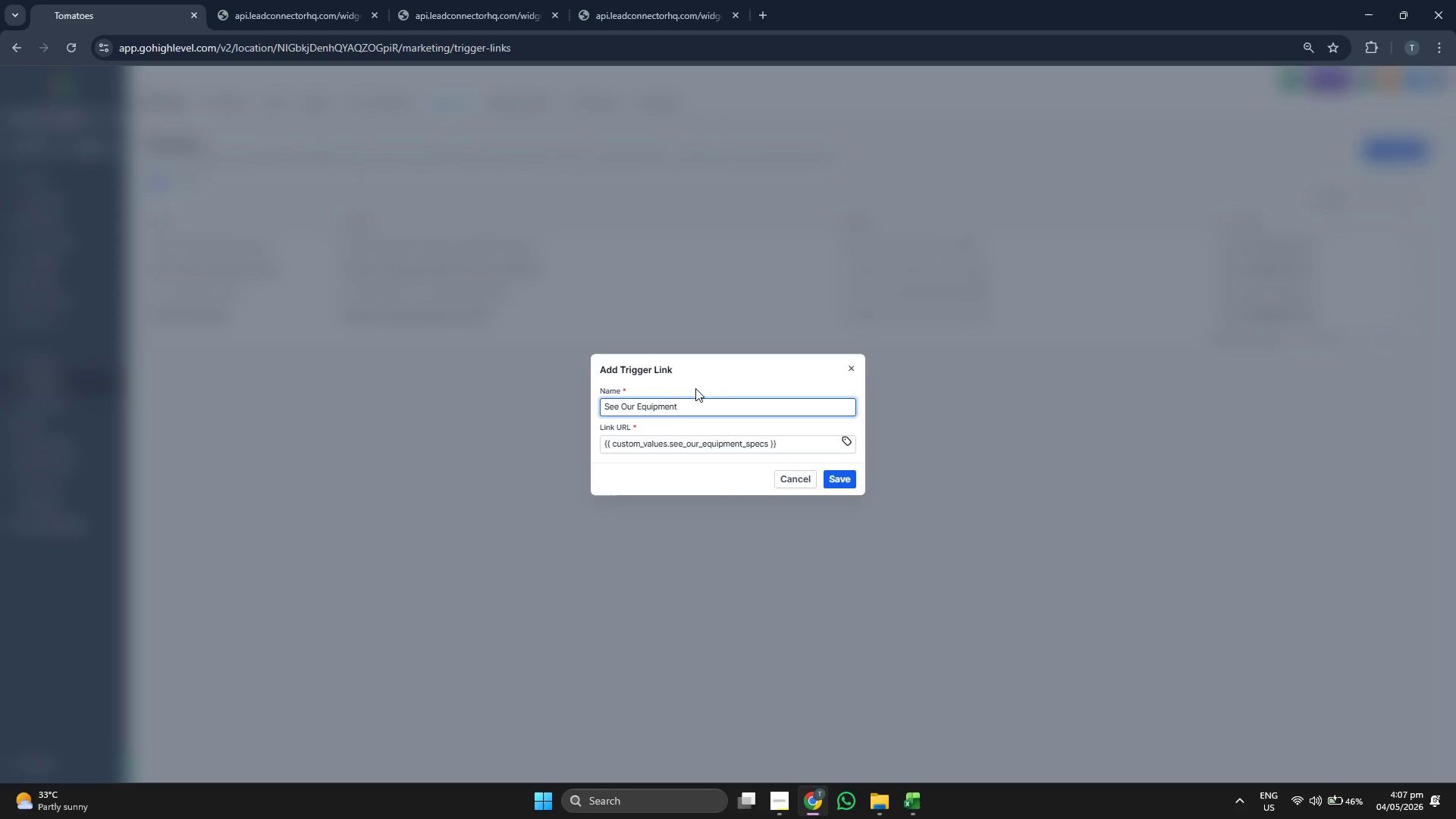 
key(Space)
 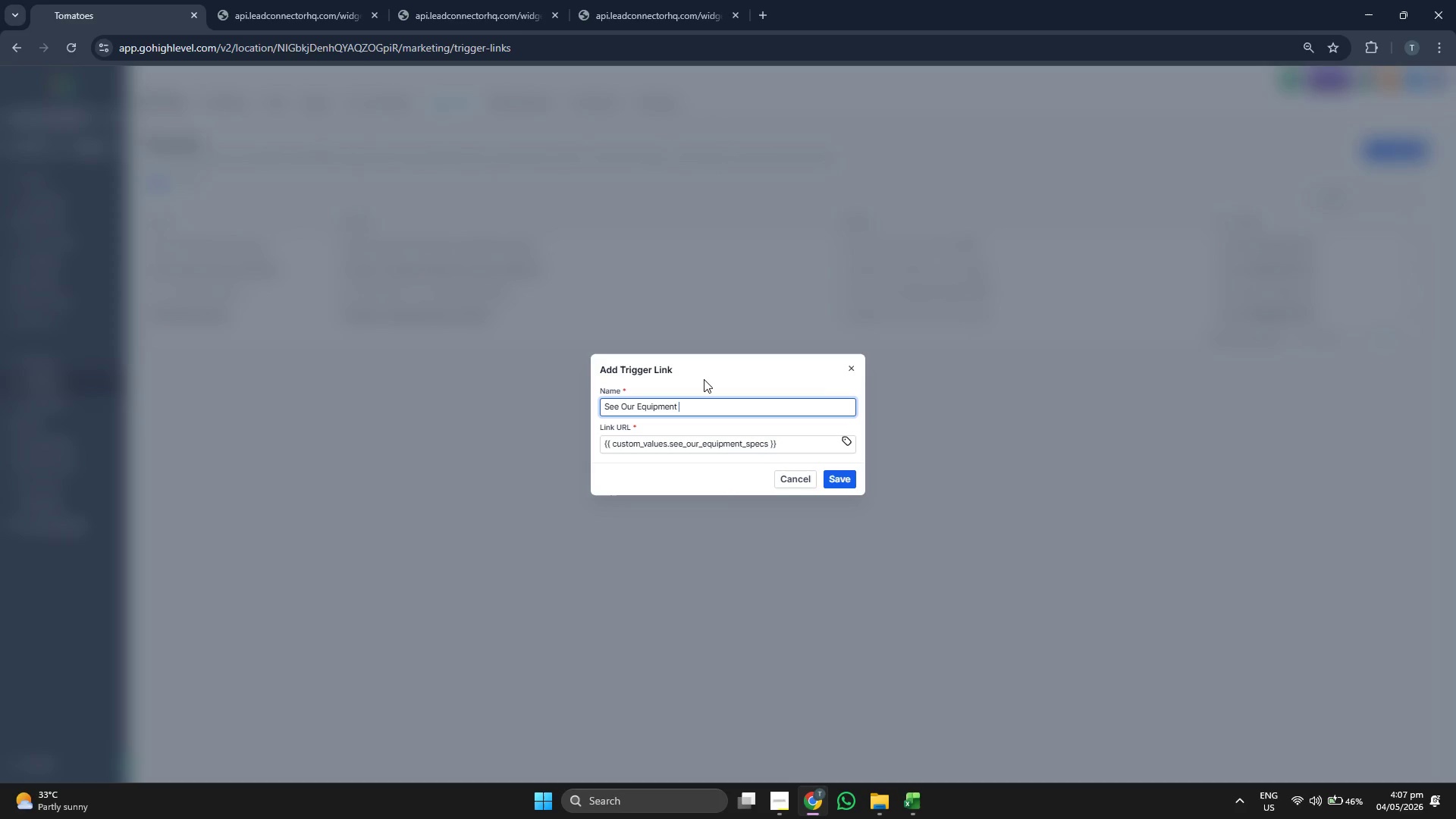 
type(Specs)
 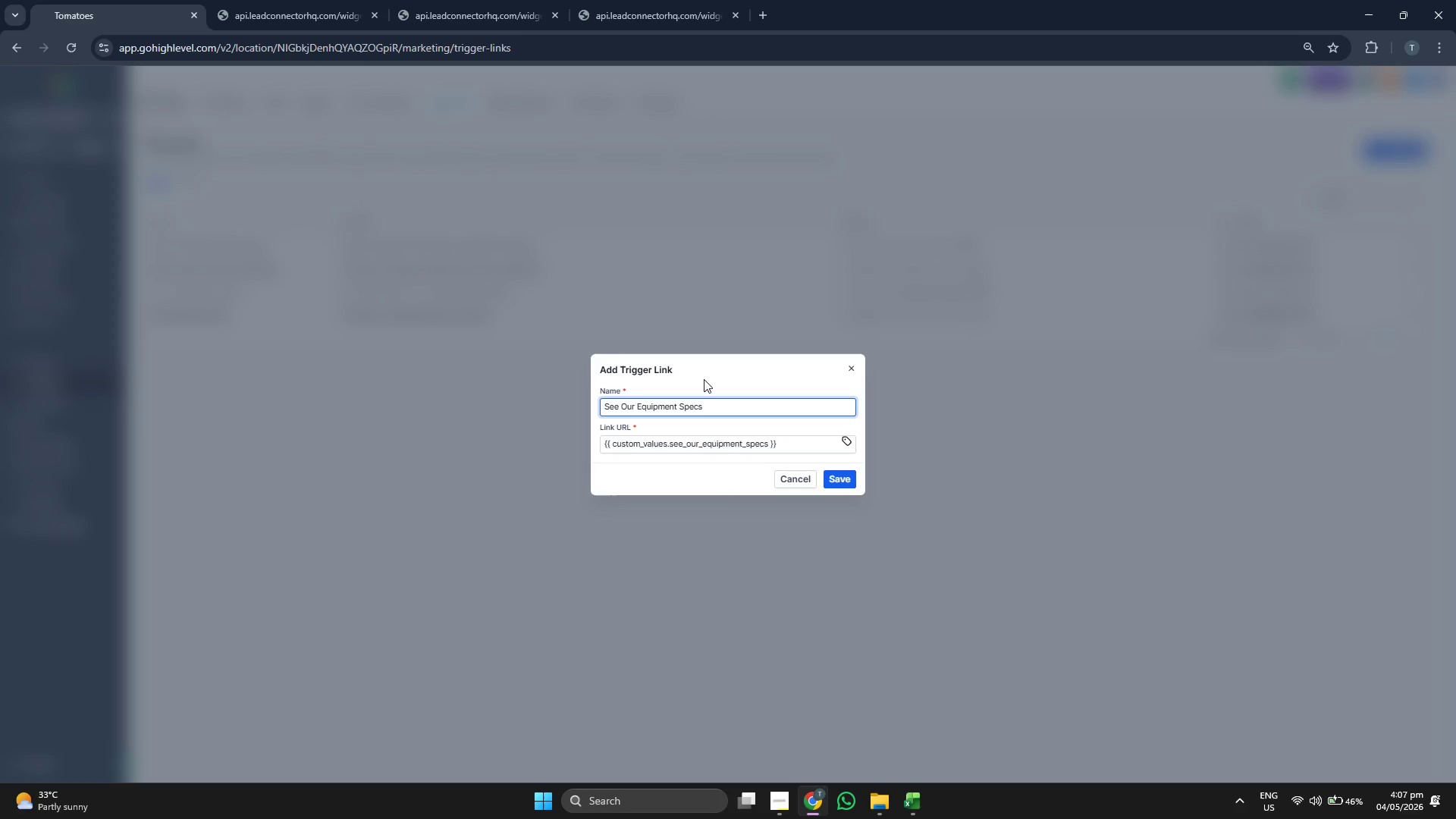 
left_click([704, 379])
 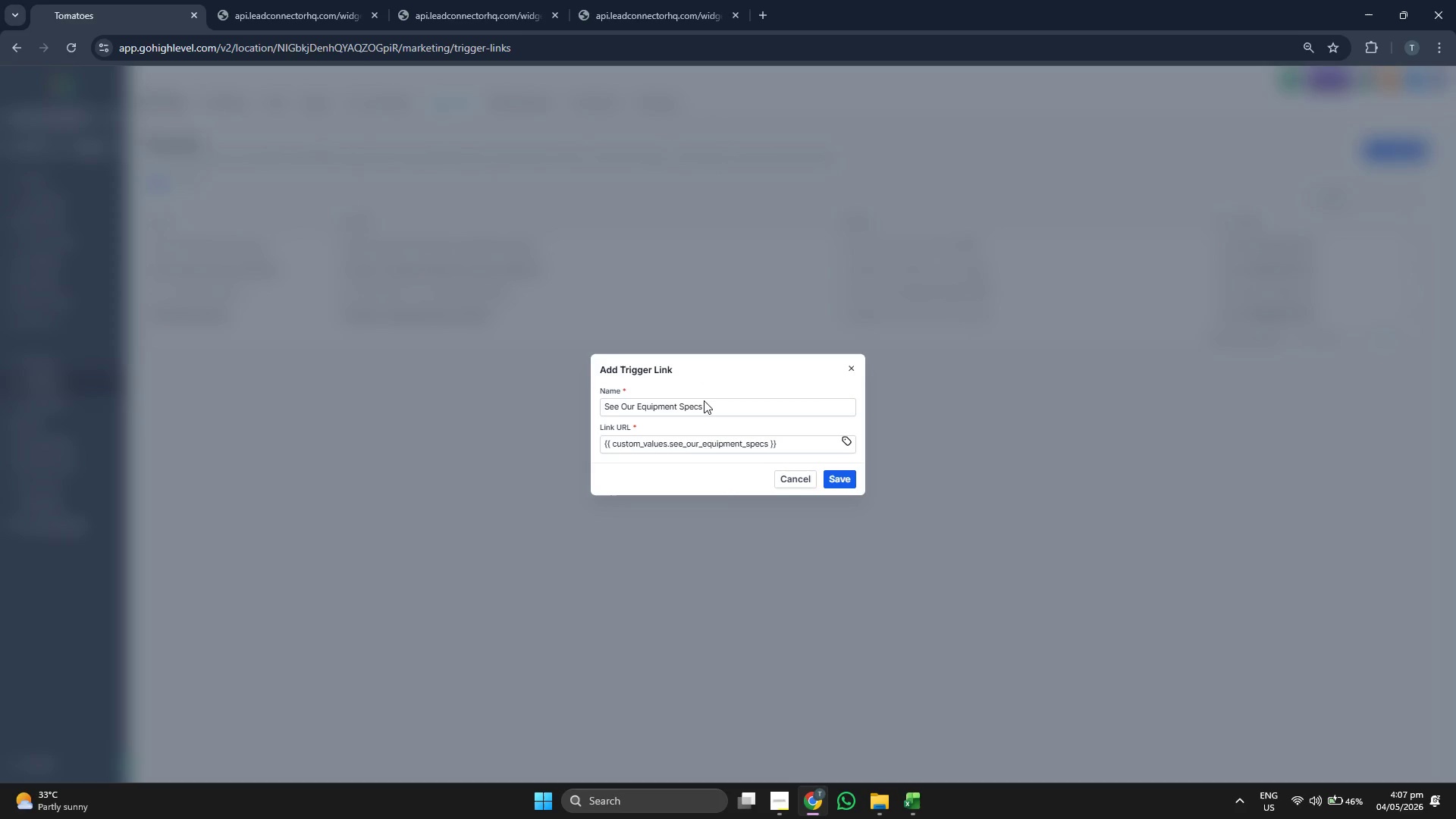 
left_click([699, 474])
 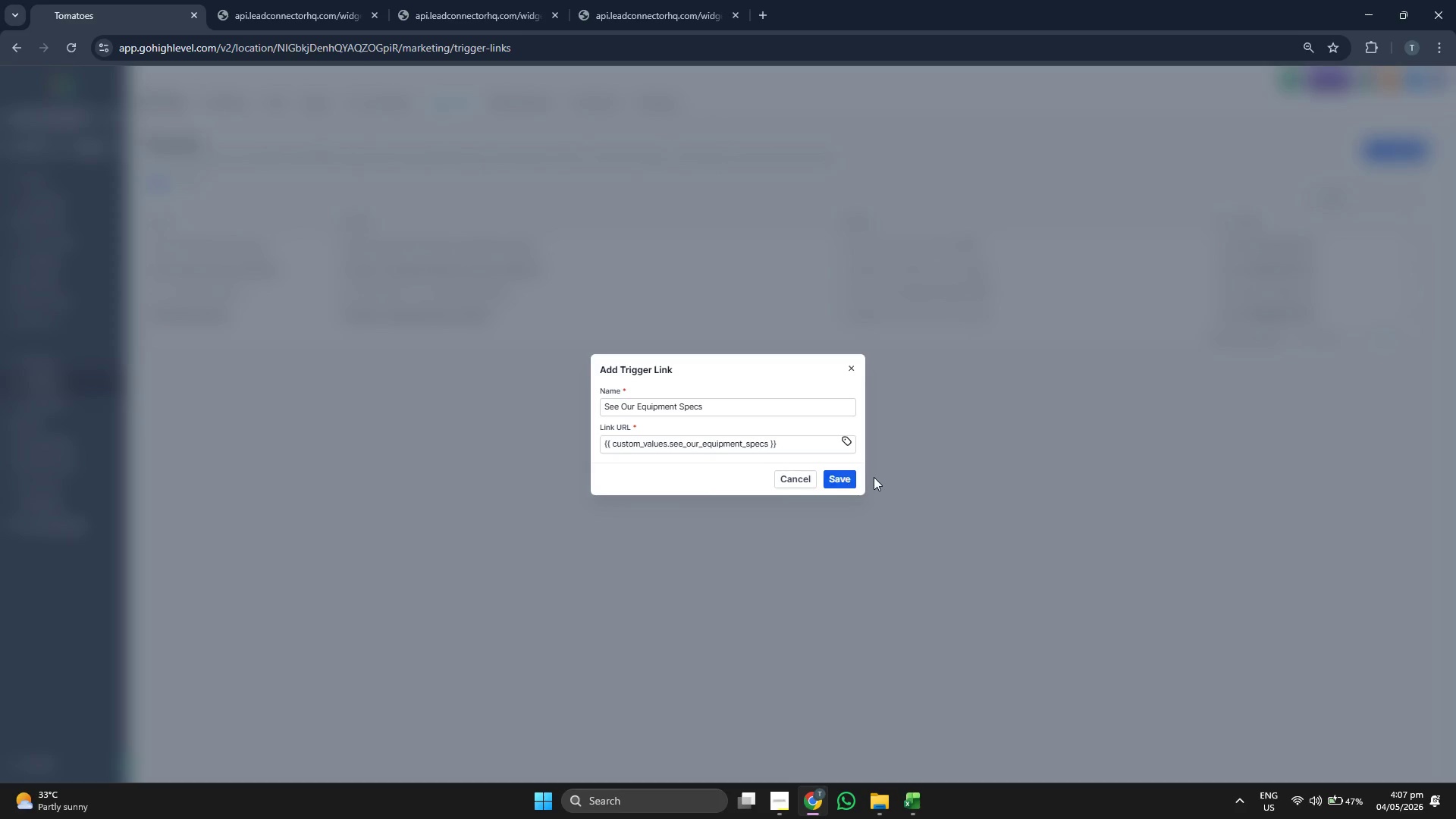 
wait(6.86)
 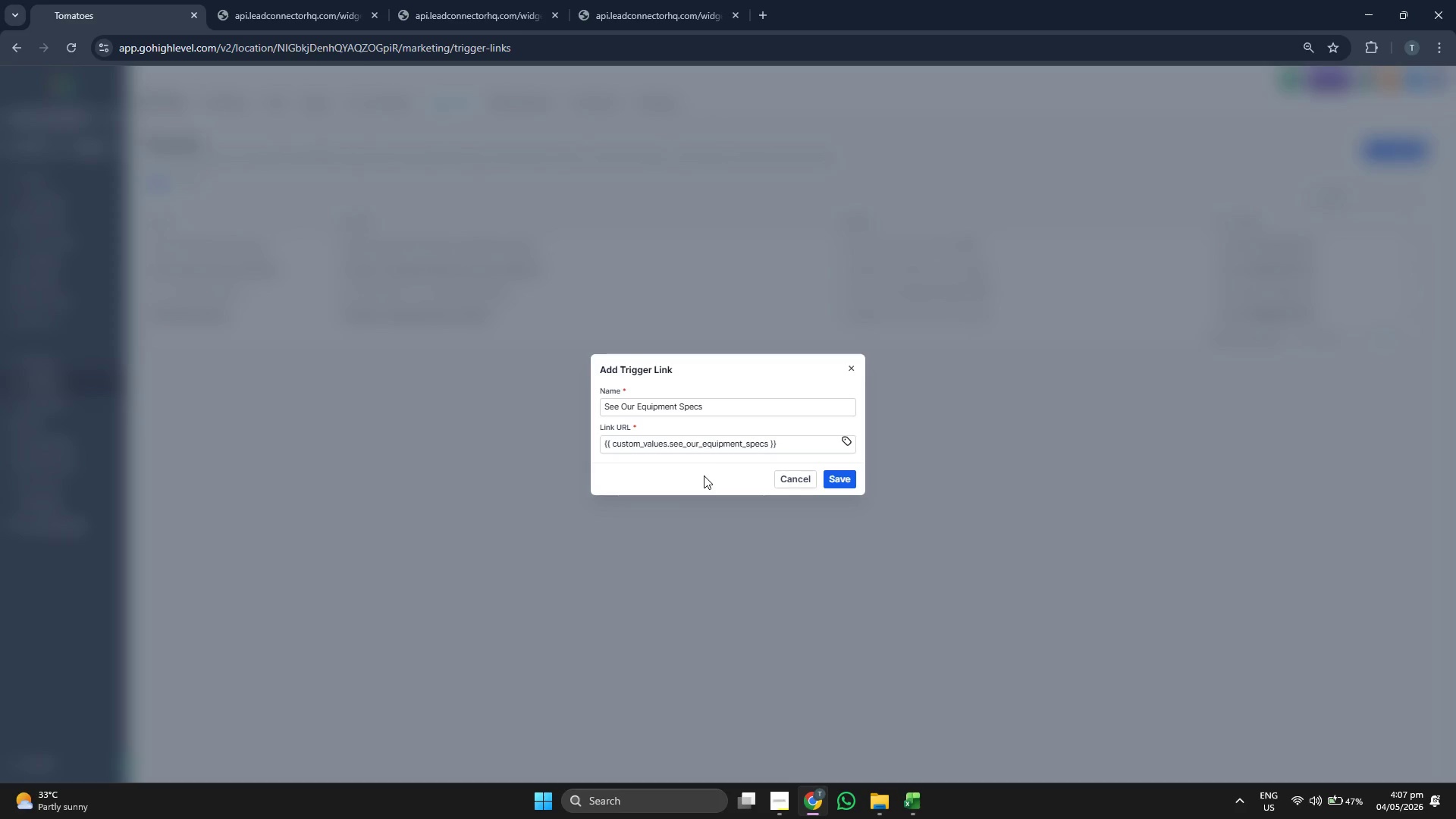 
left_click([841, 479])
 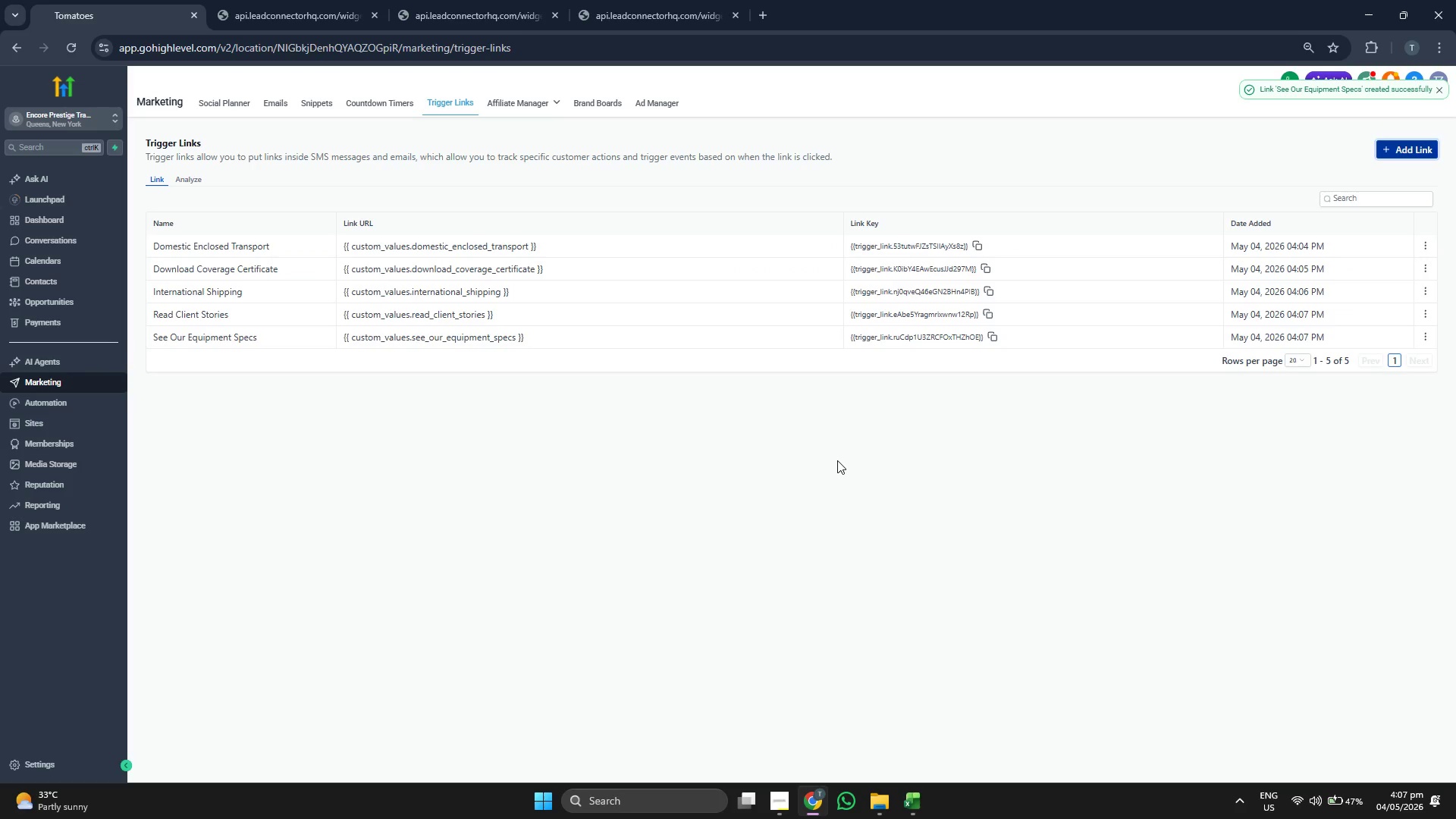 
wait(8.62)
 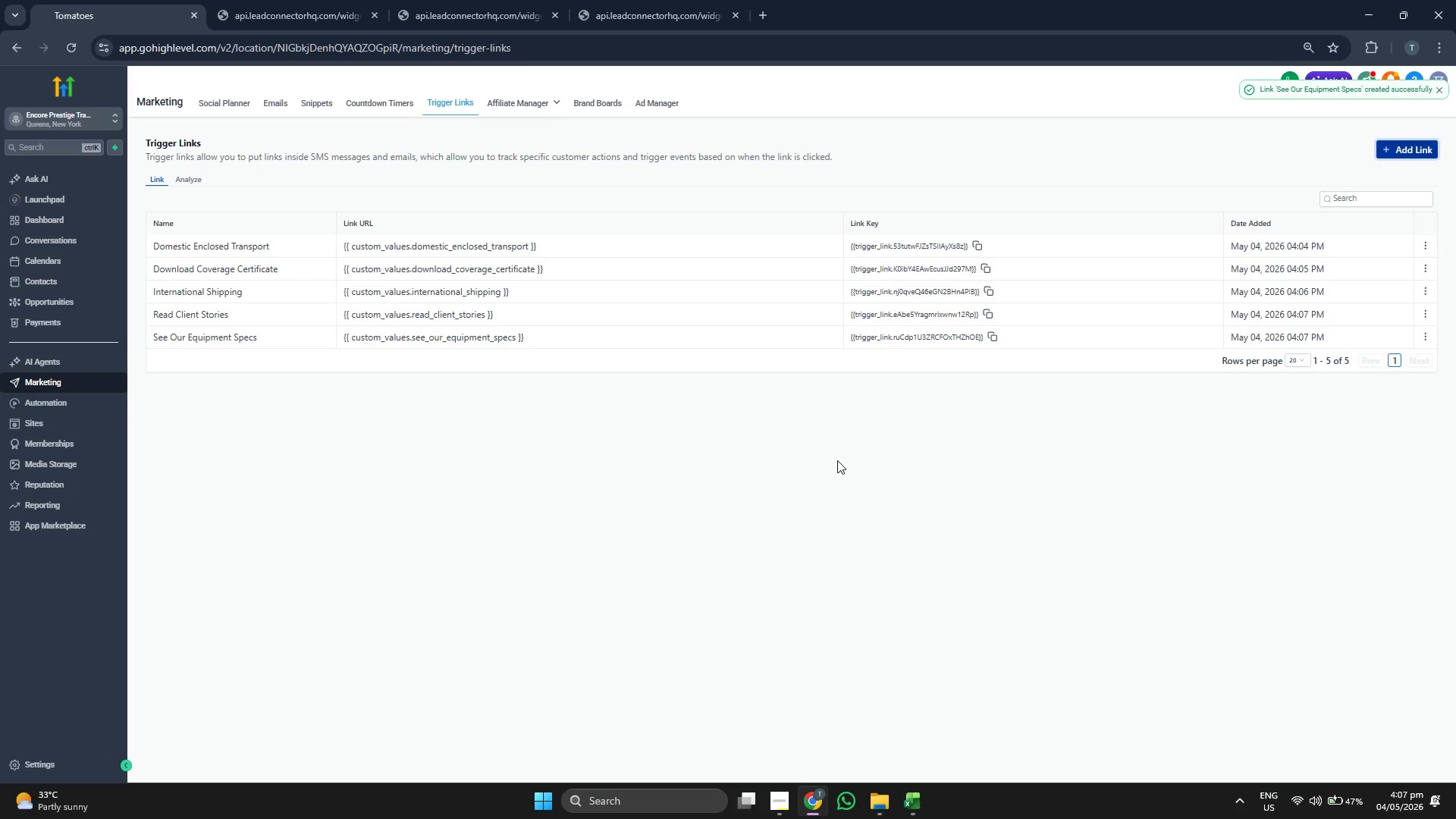 
left_click([1398, 157])
 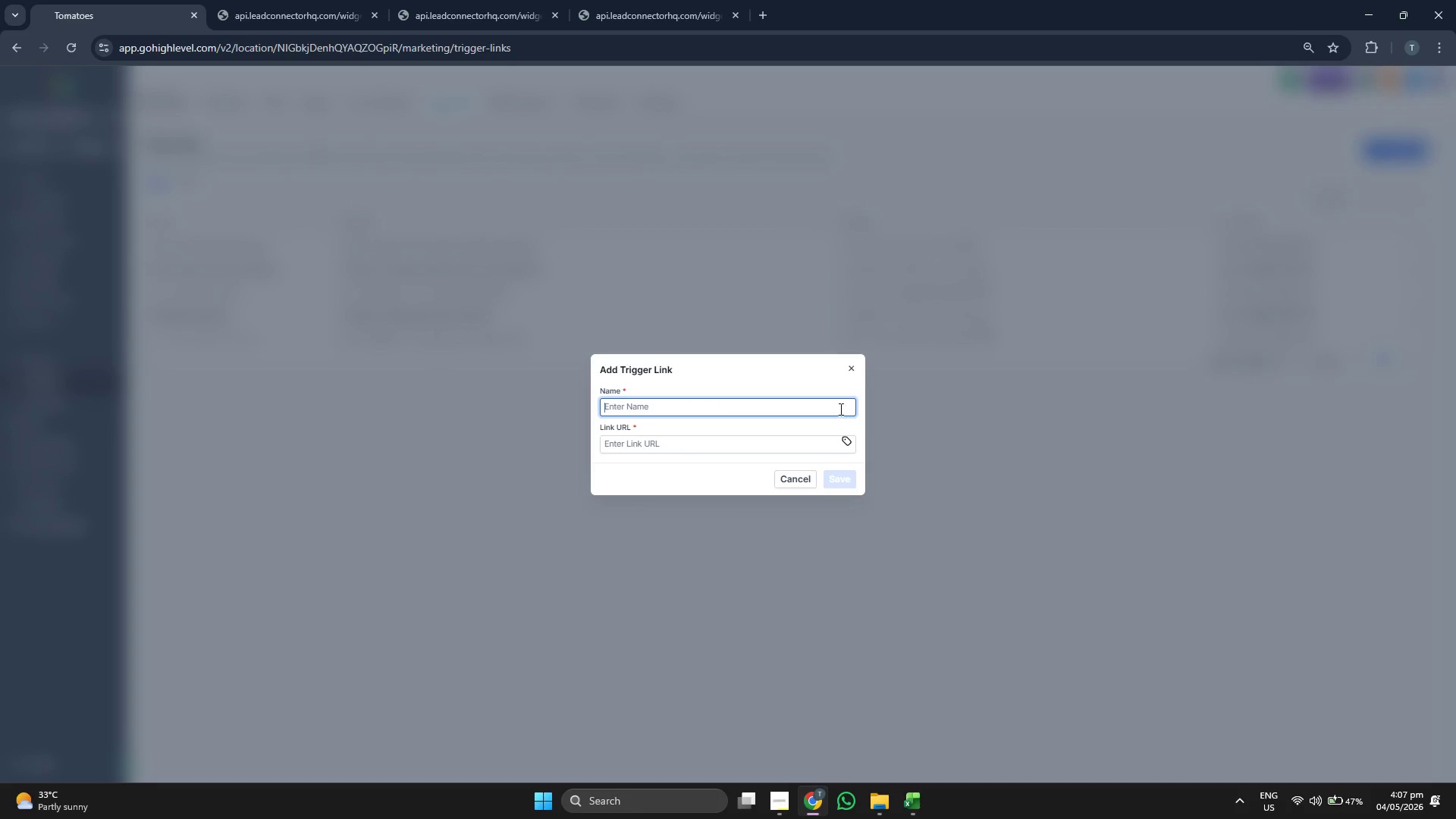 
left_click([848, 443])
 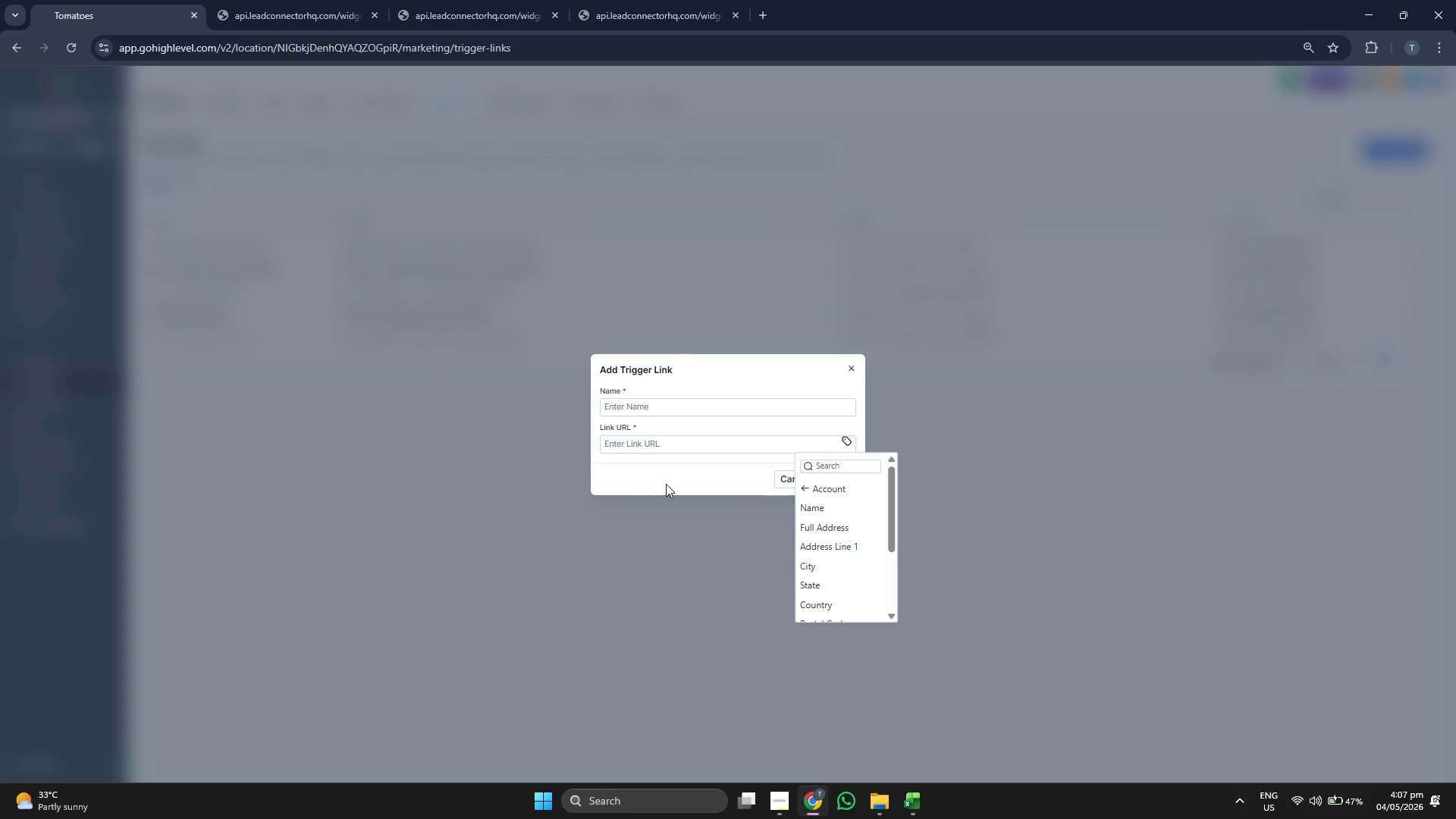 
left_click([852, 440])
 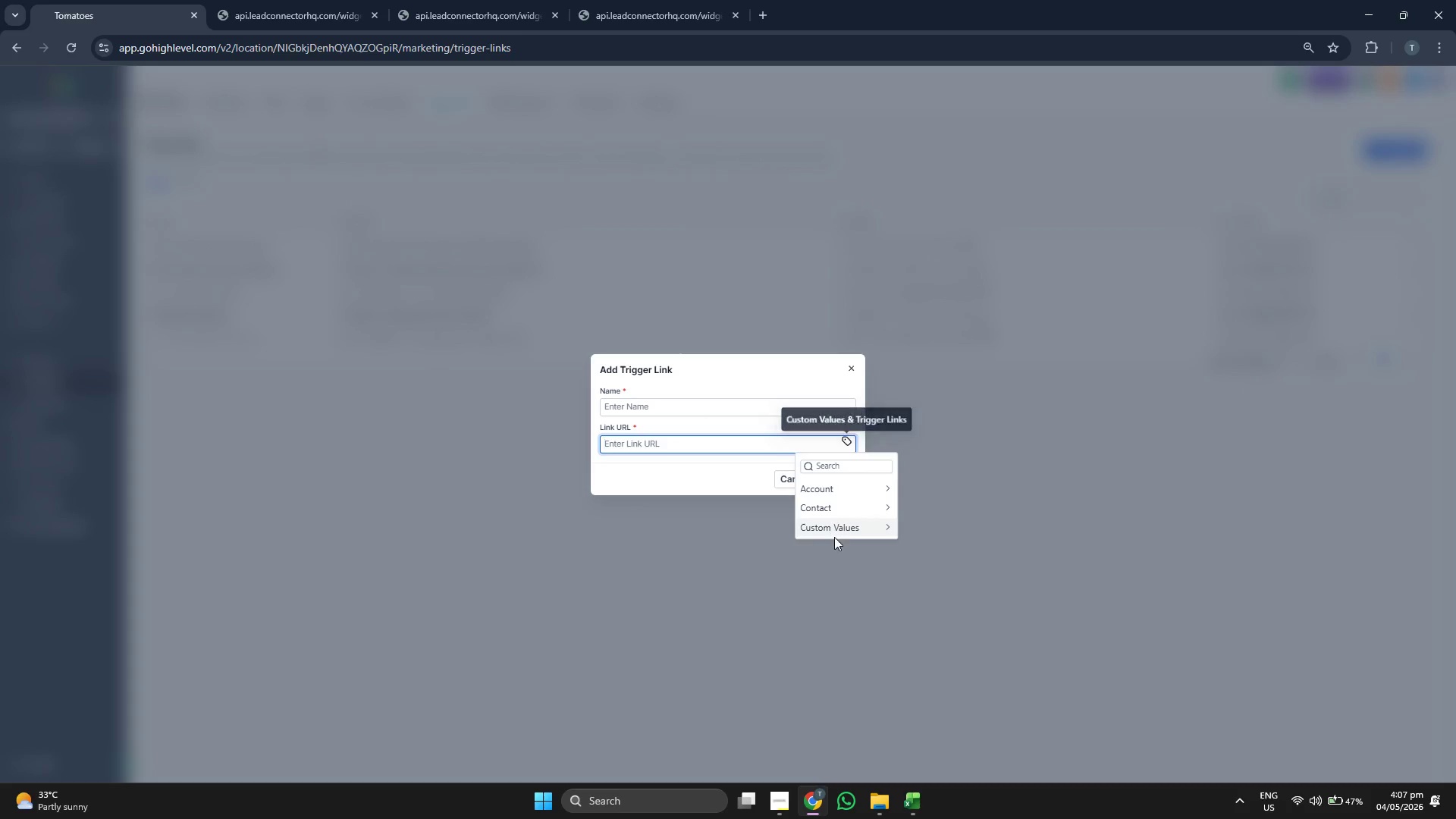 
left_click([837, 529])
 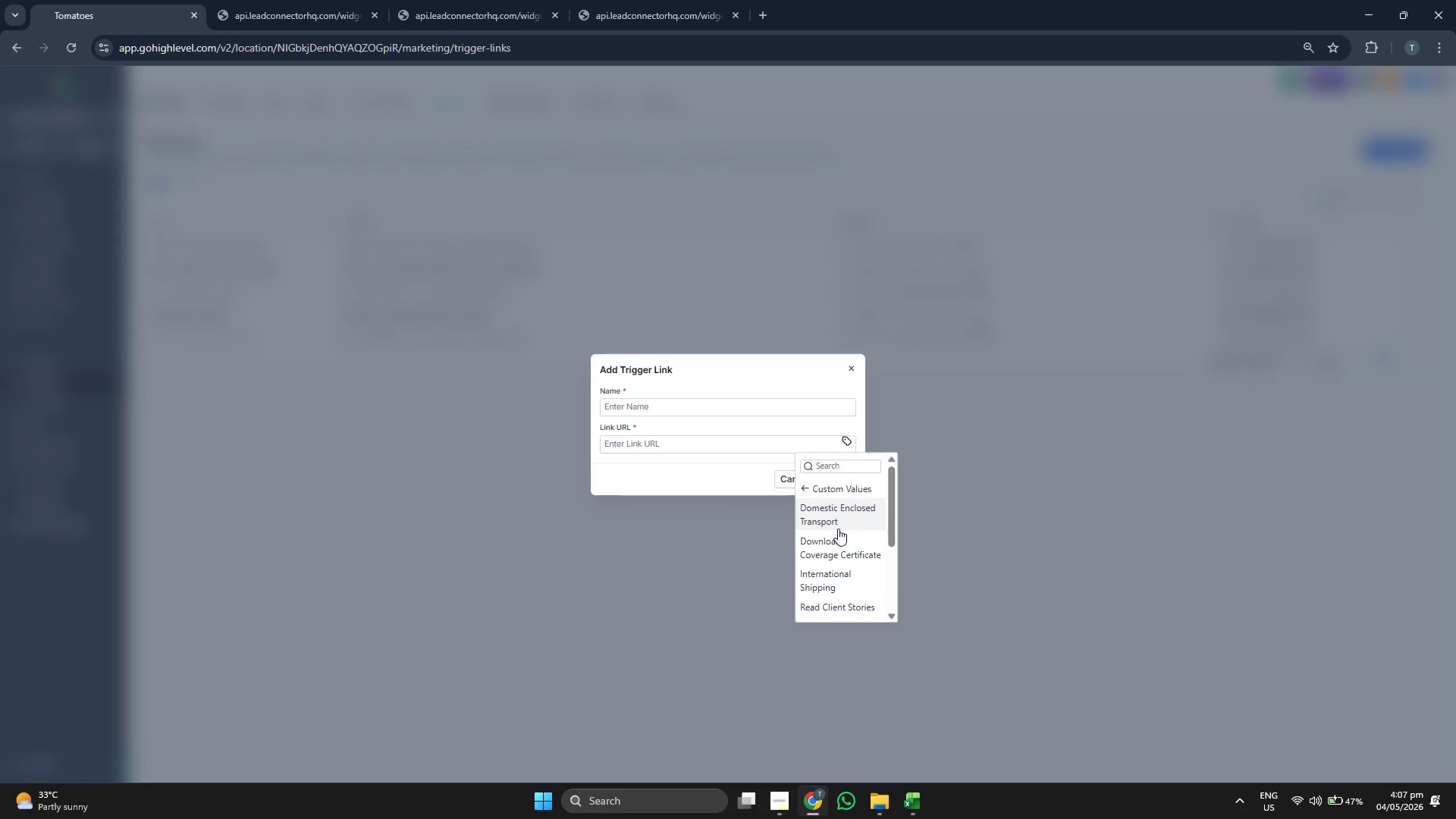 
scroll: coordinate [839, 528], scroll_direction: down, amount: 1.0
 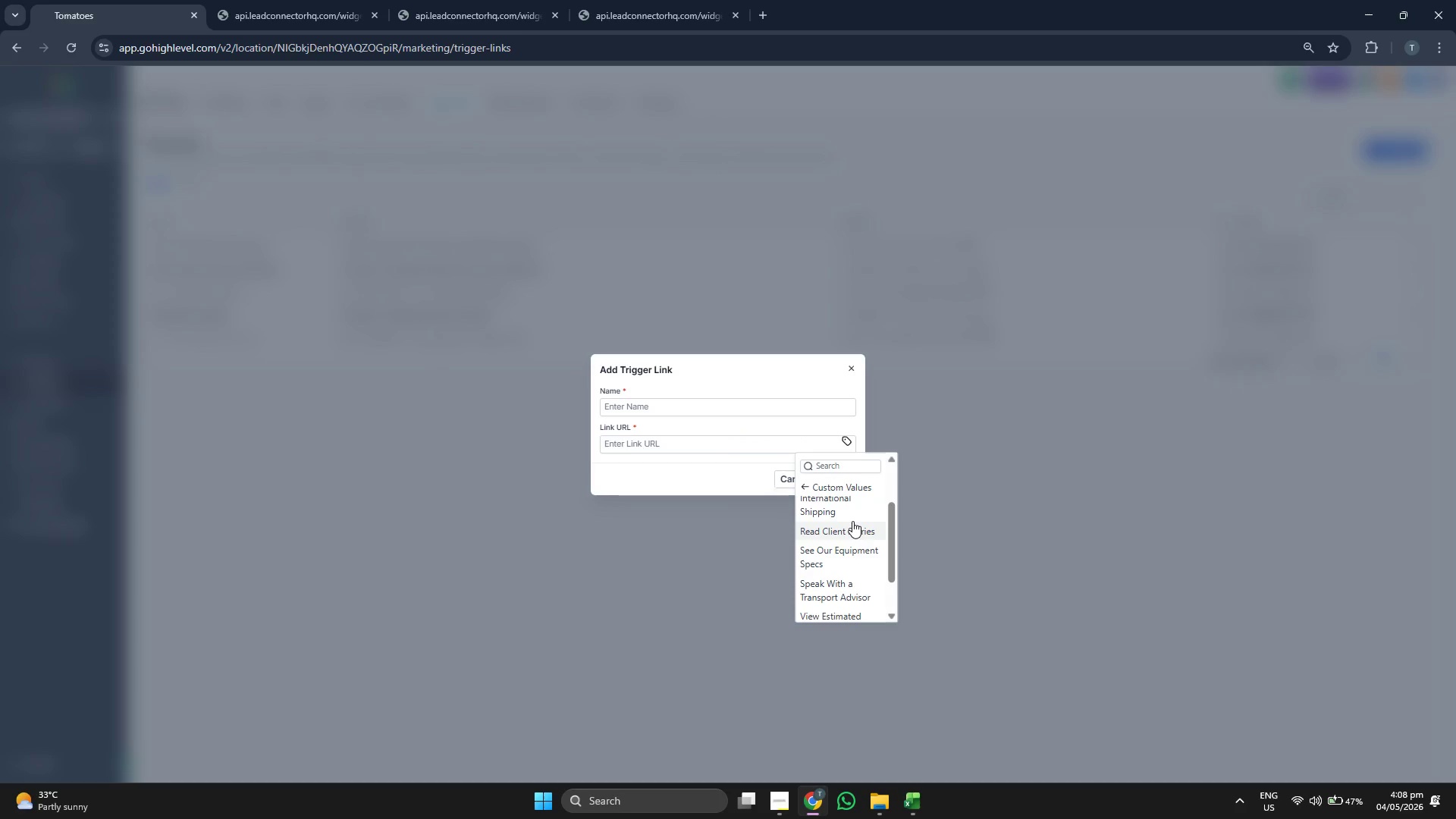 
left_click([939, 524])
 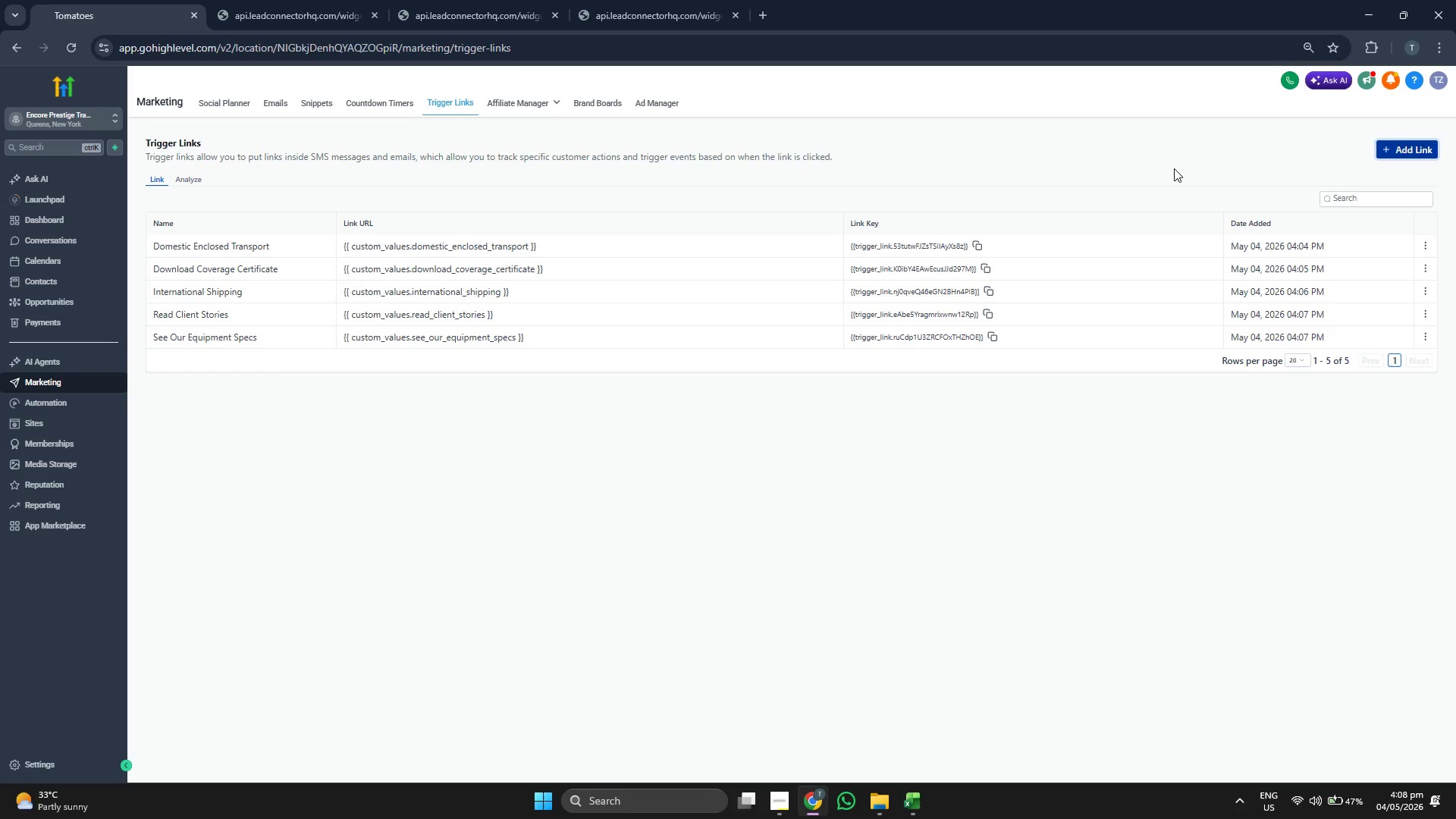 
wait(7.47)
 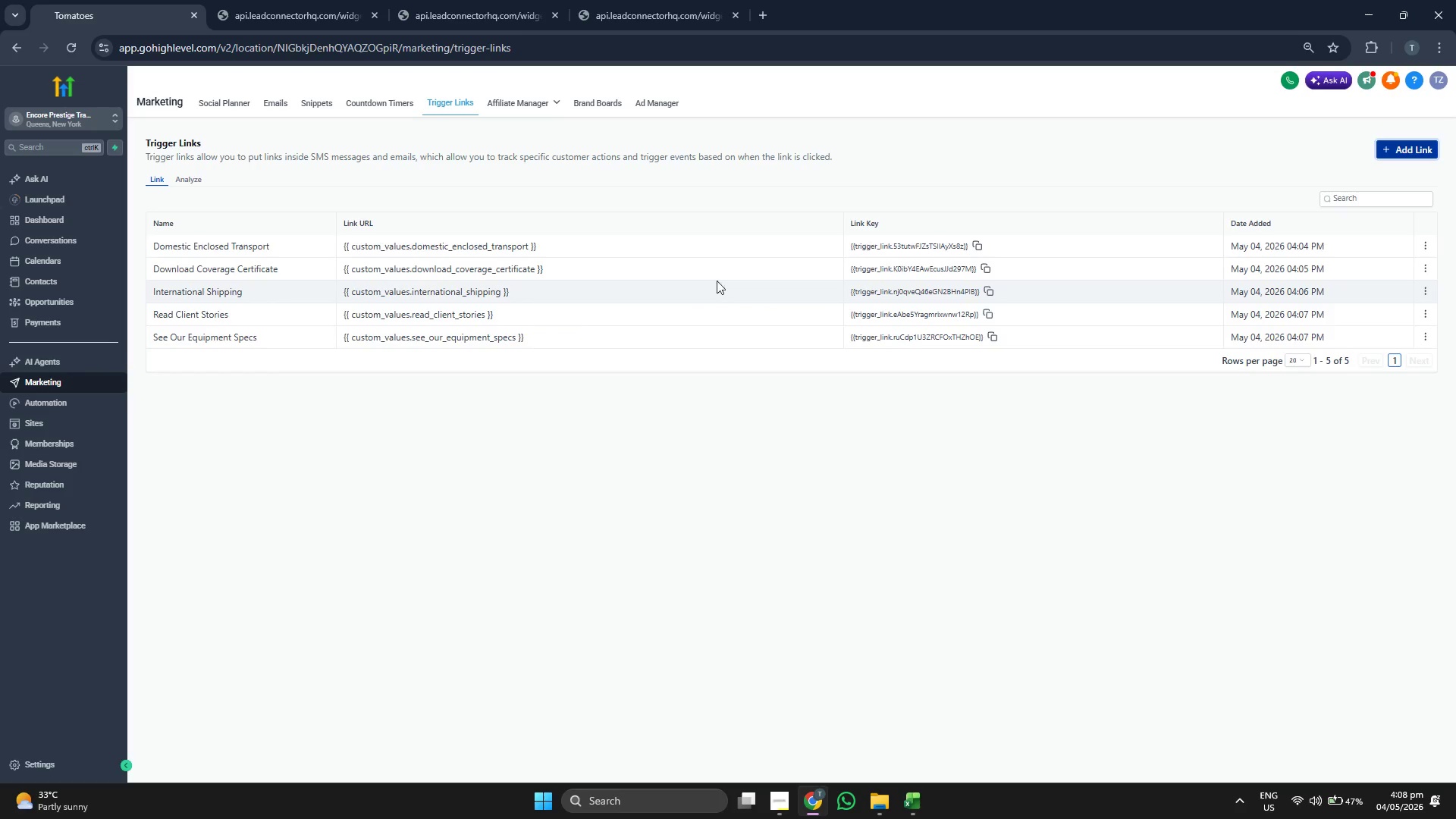 
left_click([1414, 149])
 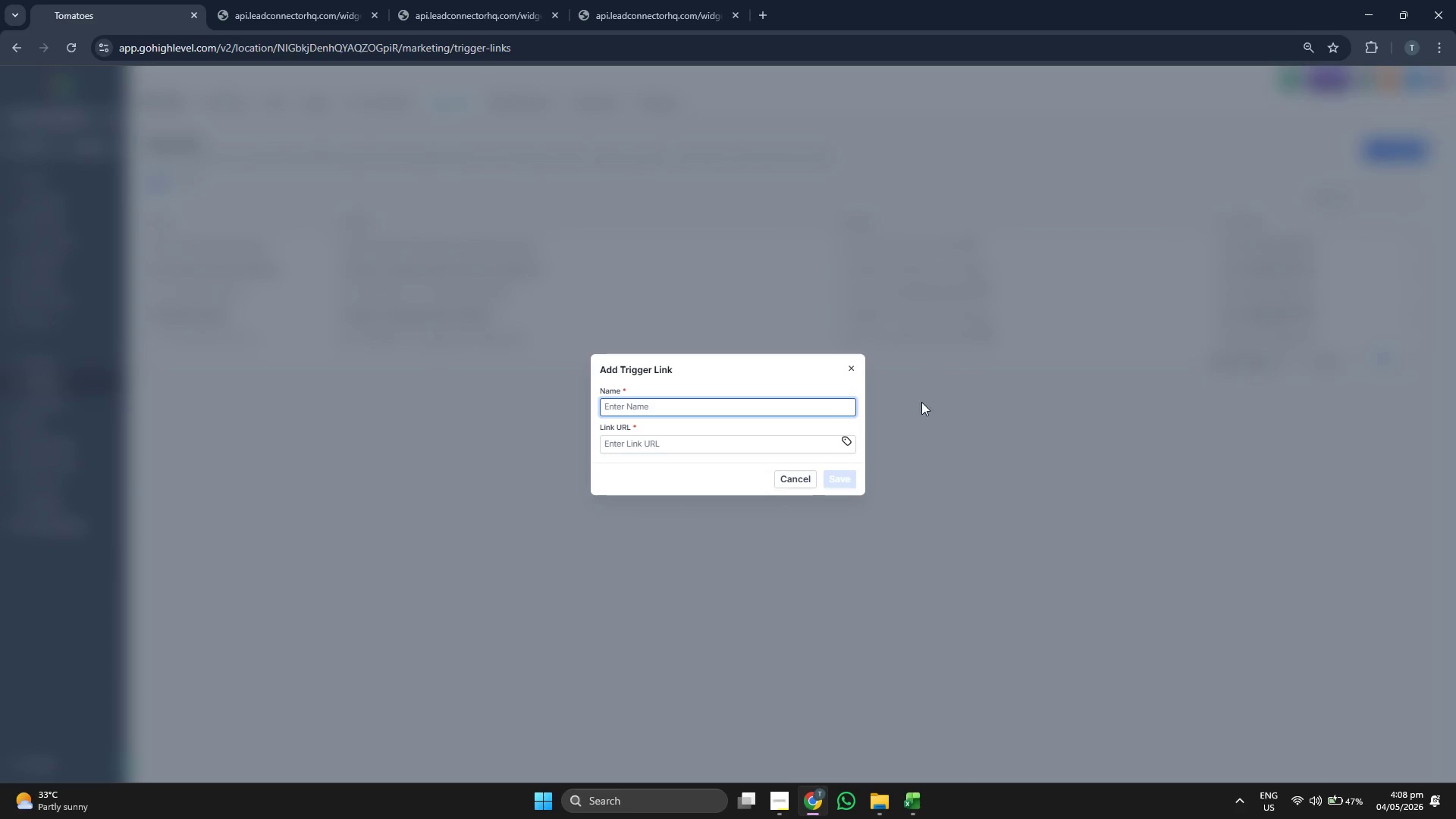 
left_click([849, 445])
 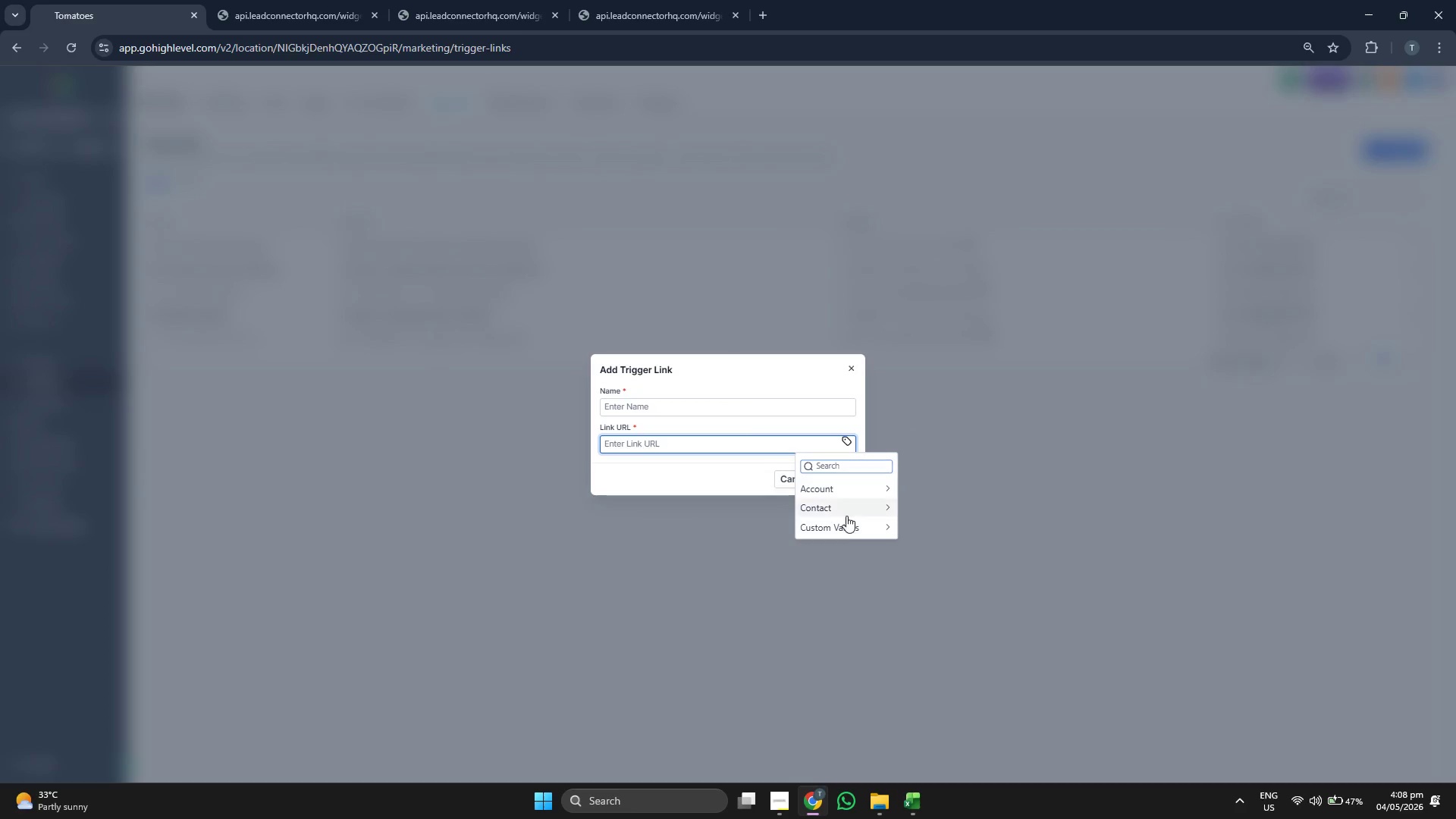 
left_click([848, 526])
 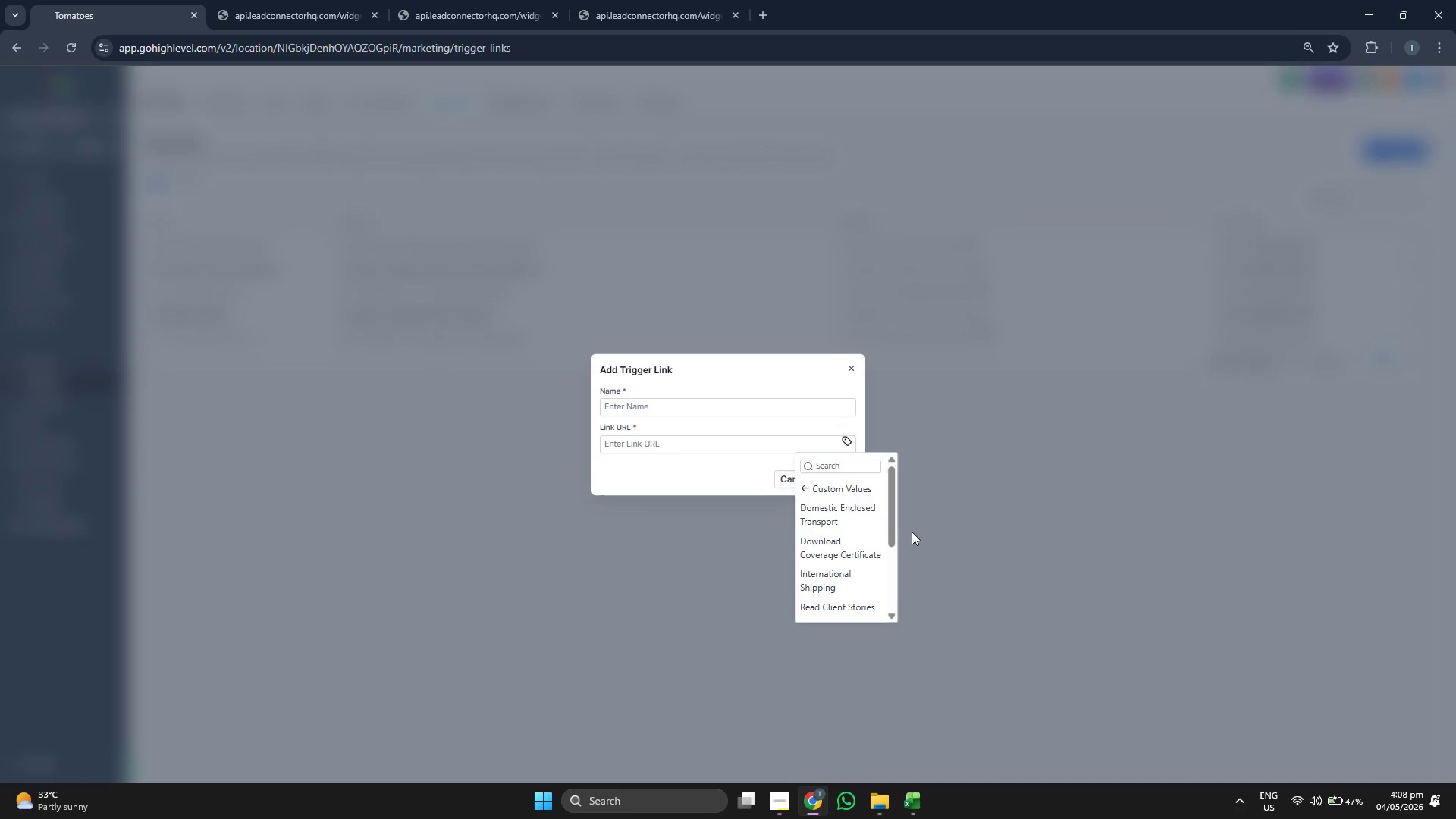 
scroll: coordinate [849, 522], scroll_direction: down, amount: 1.0
 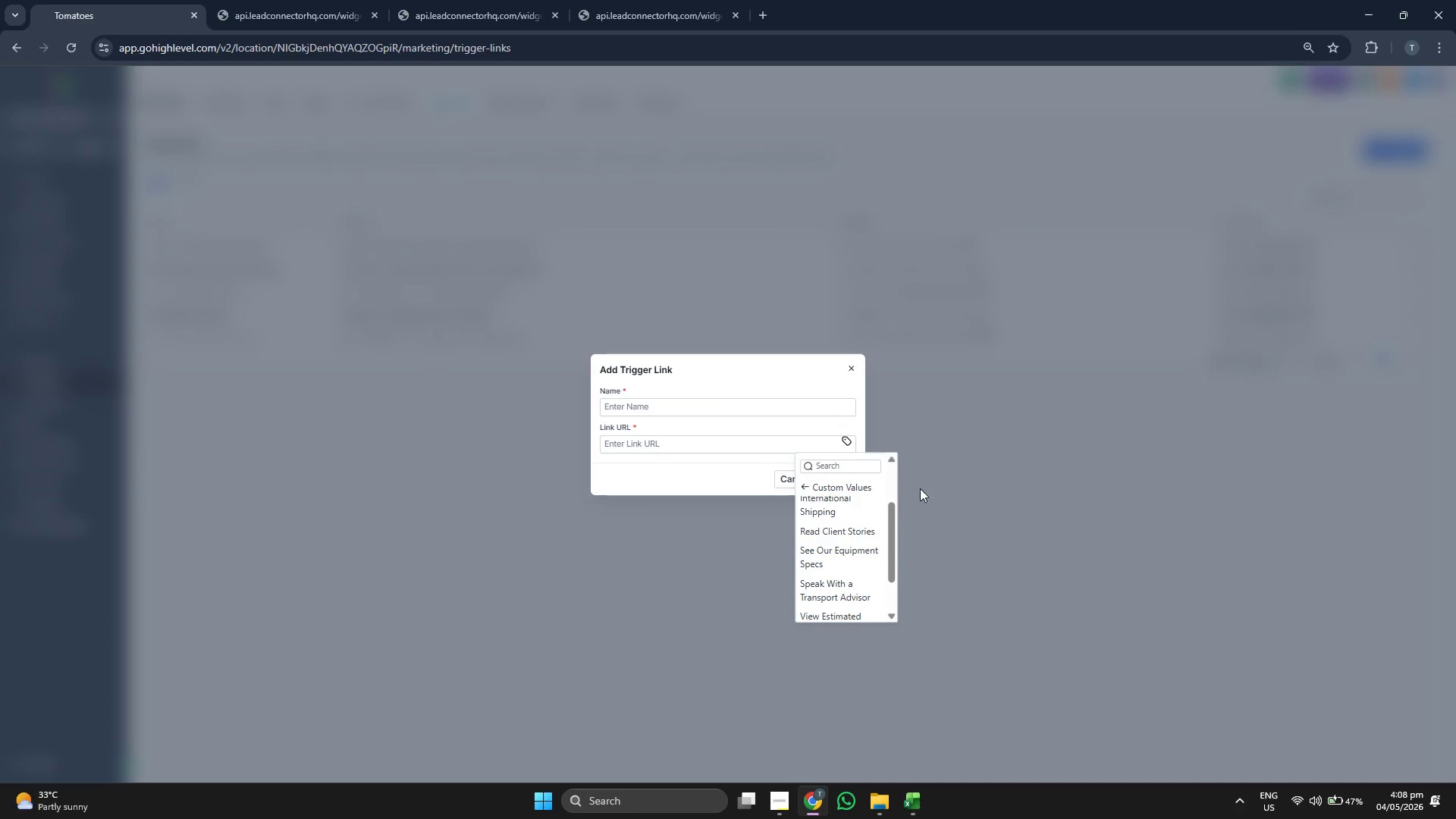 
left_click([939, 477])
 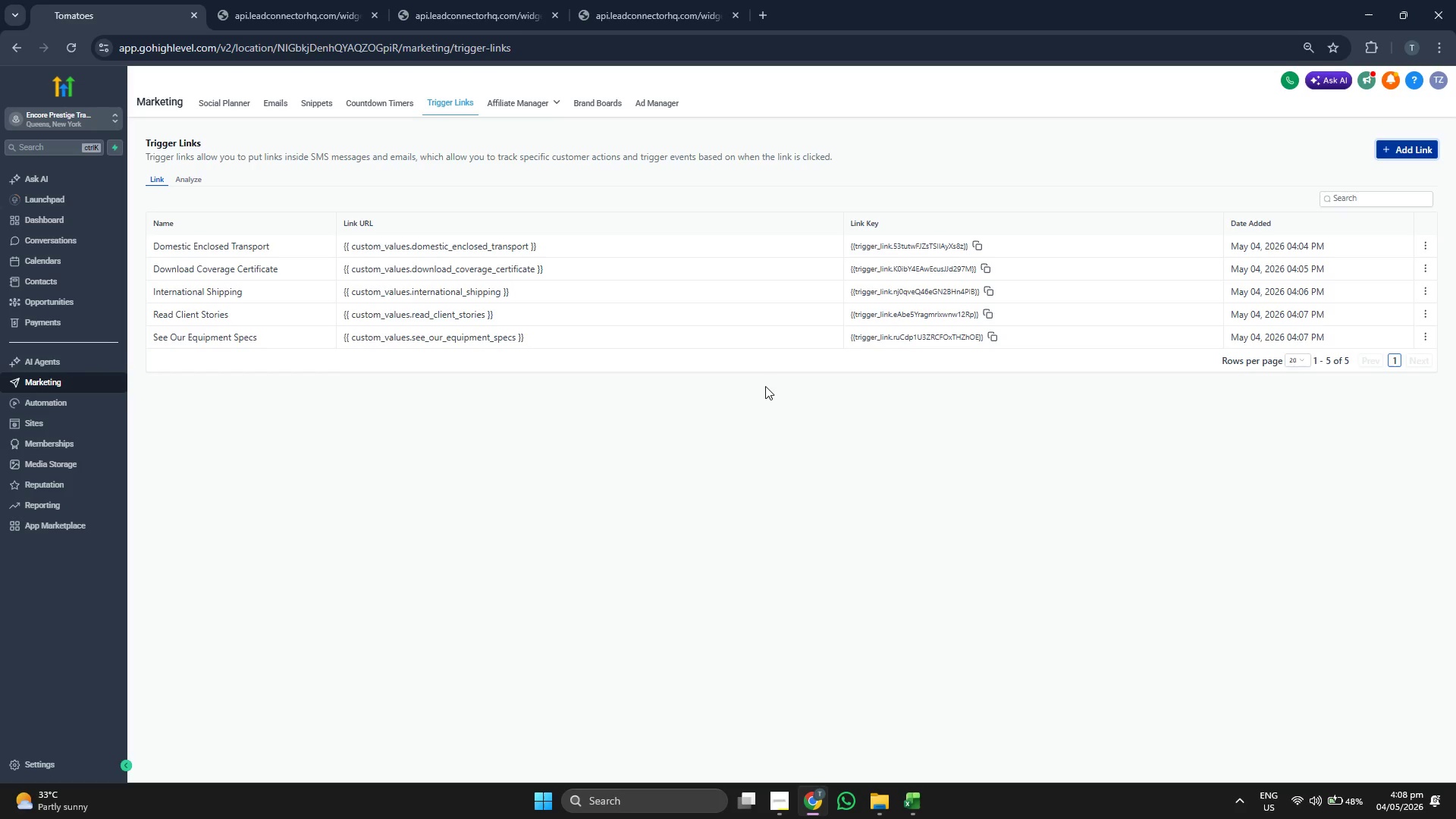 
wait(13.05)
 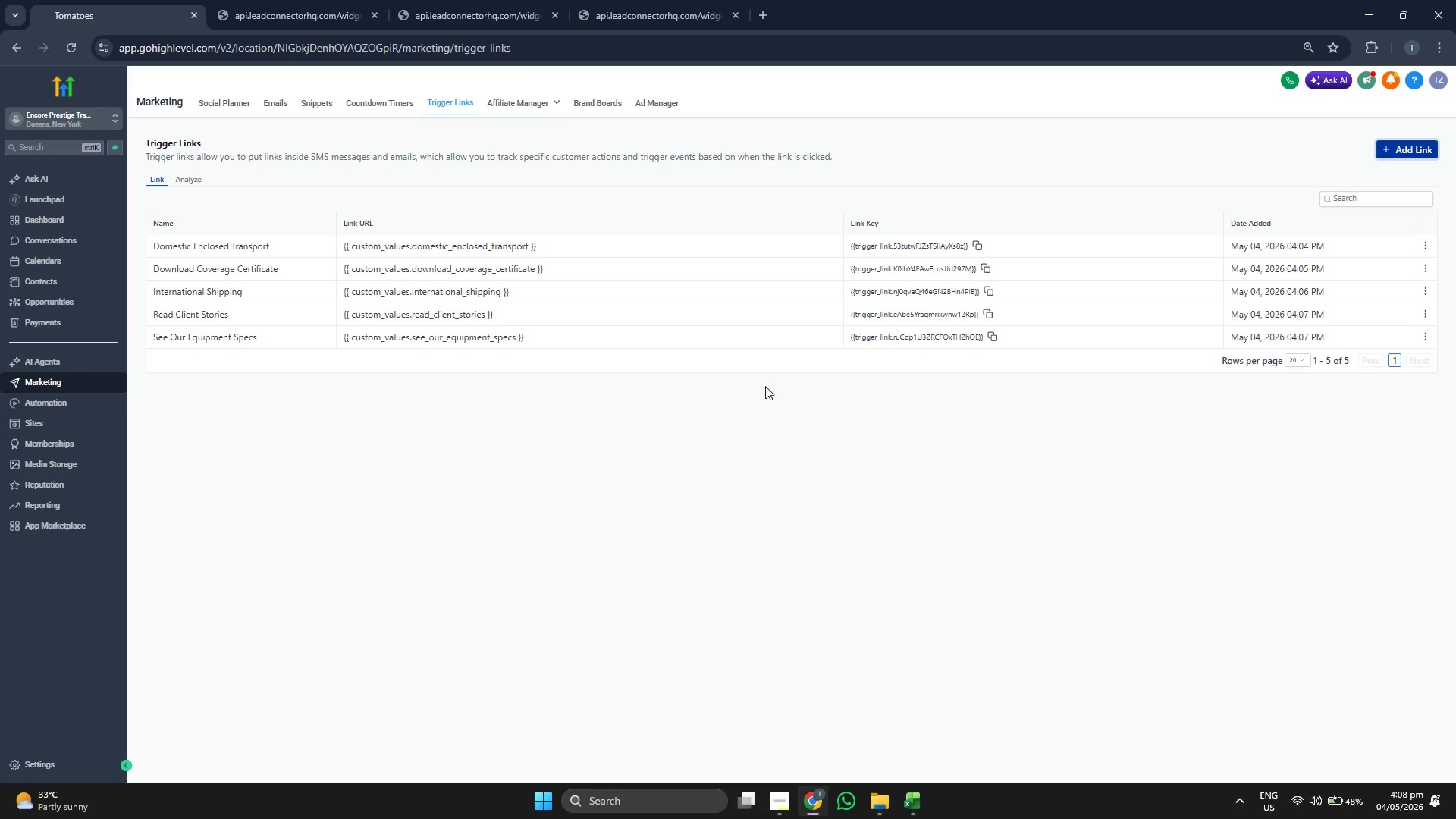 
left_click([1390, 152])
 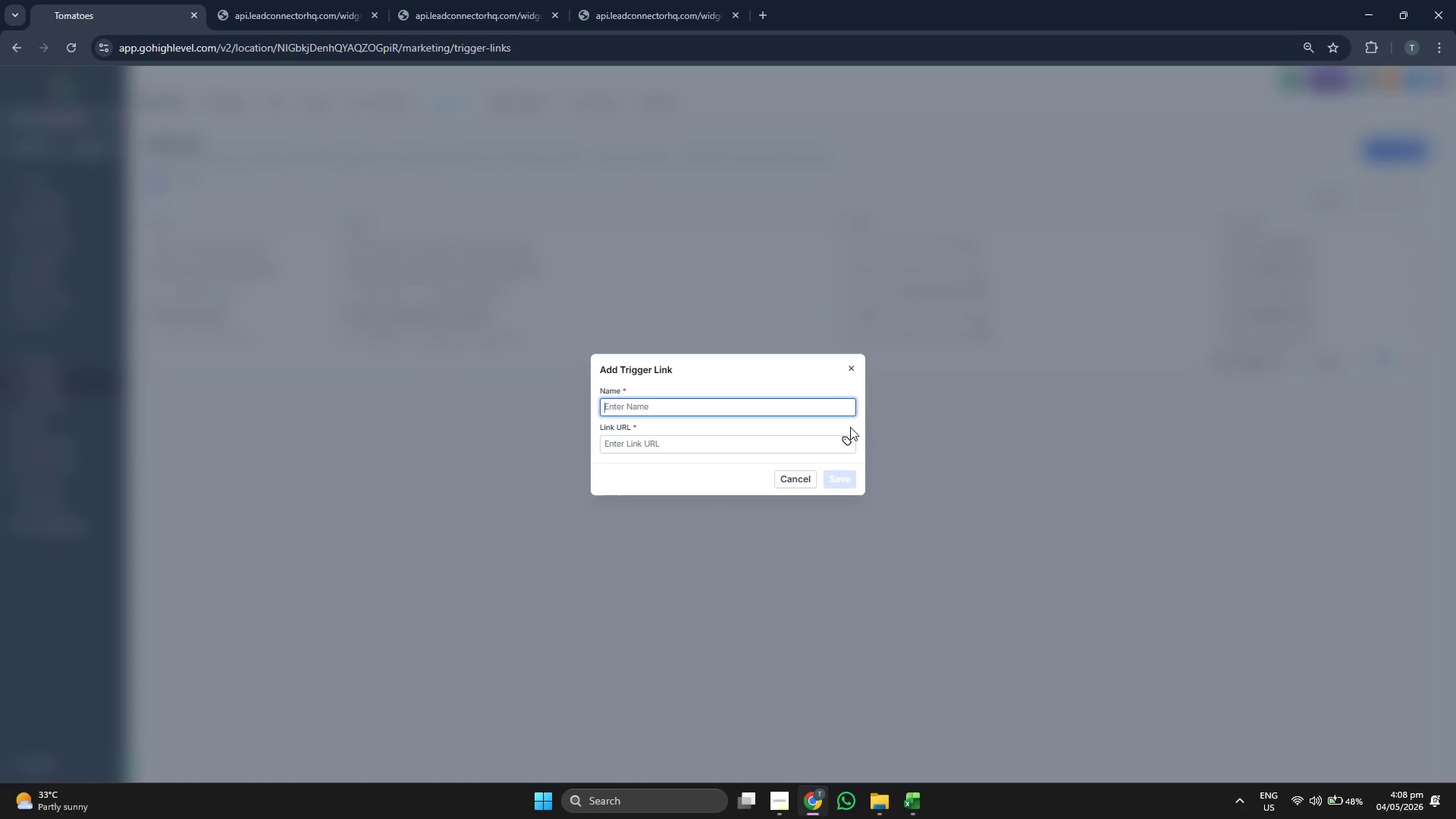 
left_click([850, 441])
 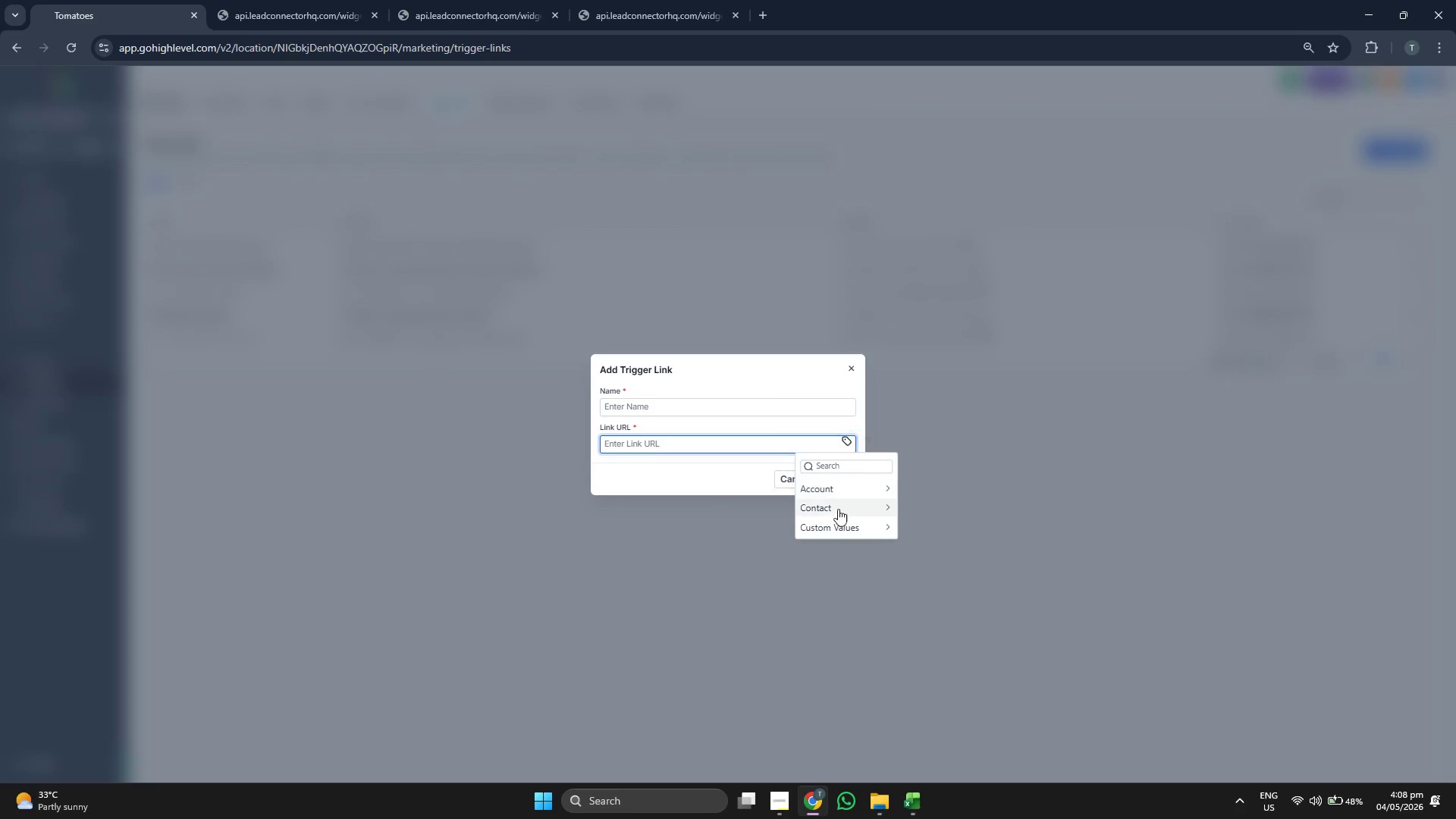 
left_click([838, 518])
 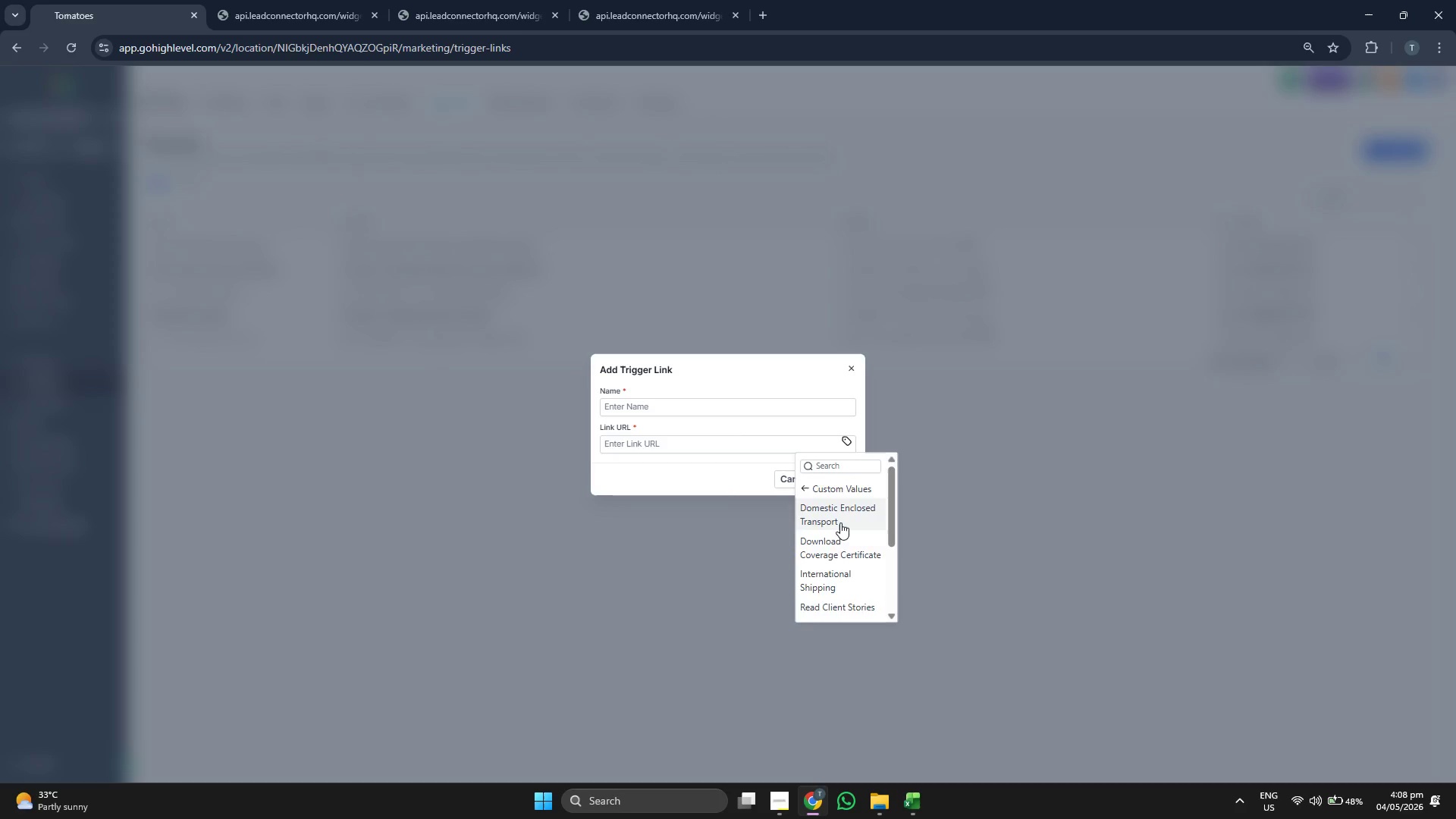 
scroll: coordinate [841, 523], scroll_direction: down, amount: 2.0
 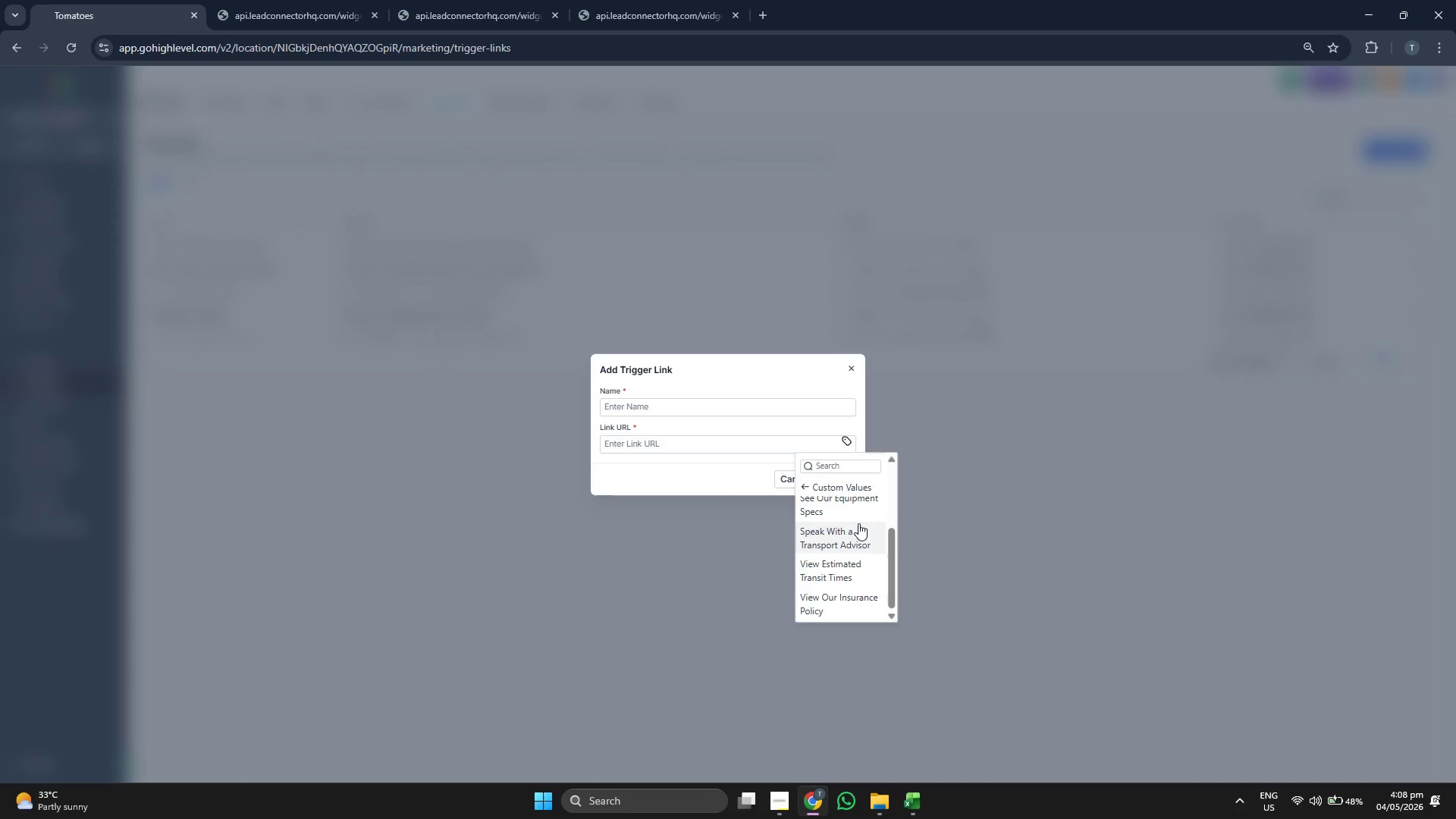 
scroll: coordinate [858, 523], scroll_direction: up, amount: 1.0
 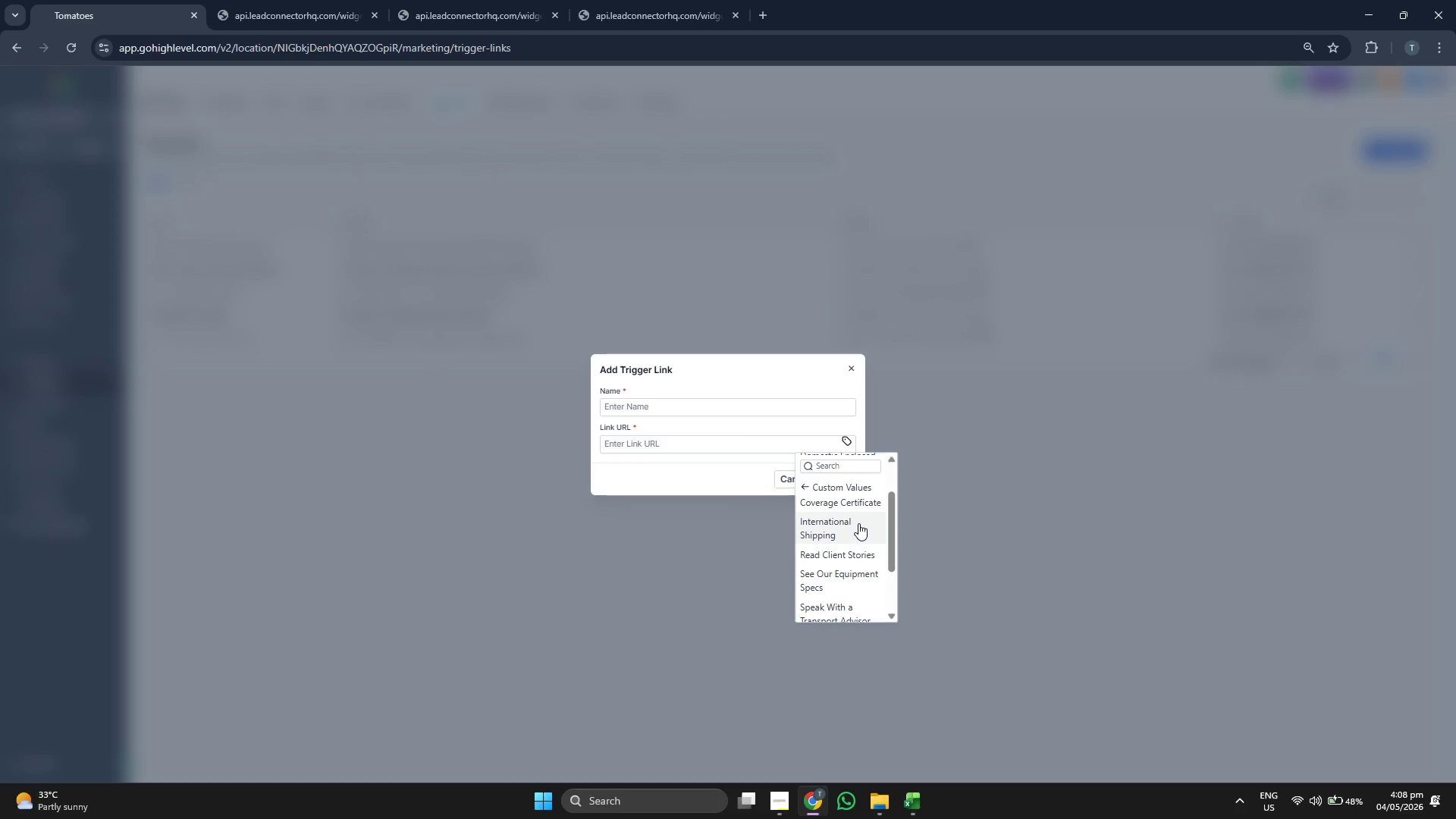 
scroll: coordinate [858, 523], scroll_direction: down, amount: 1.0
 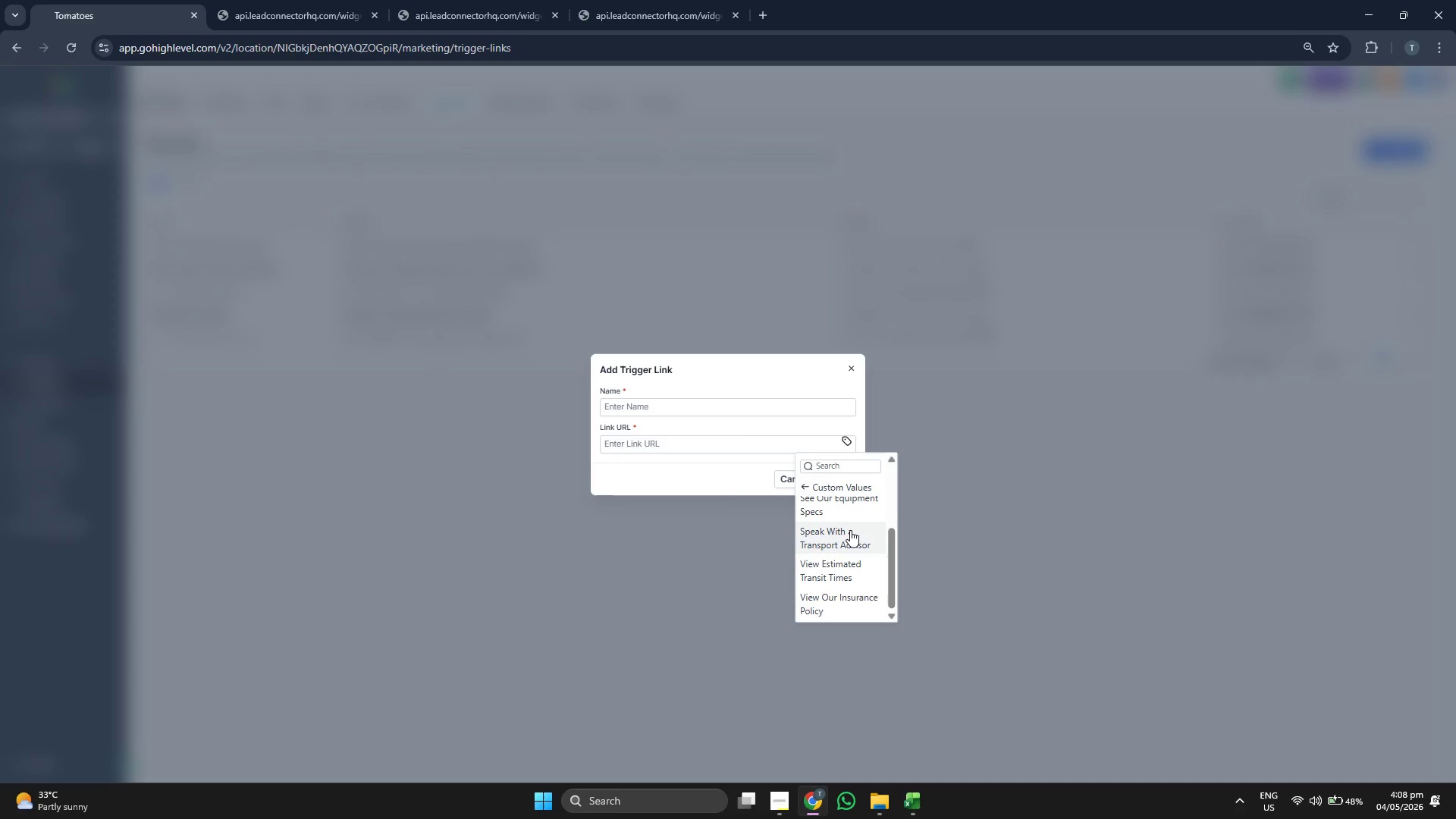 
left_click([850, 530])
 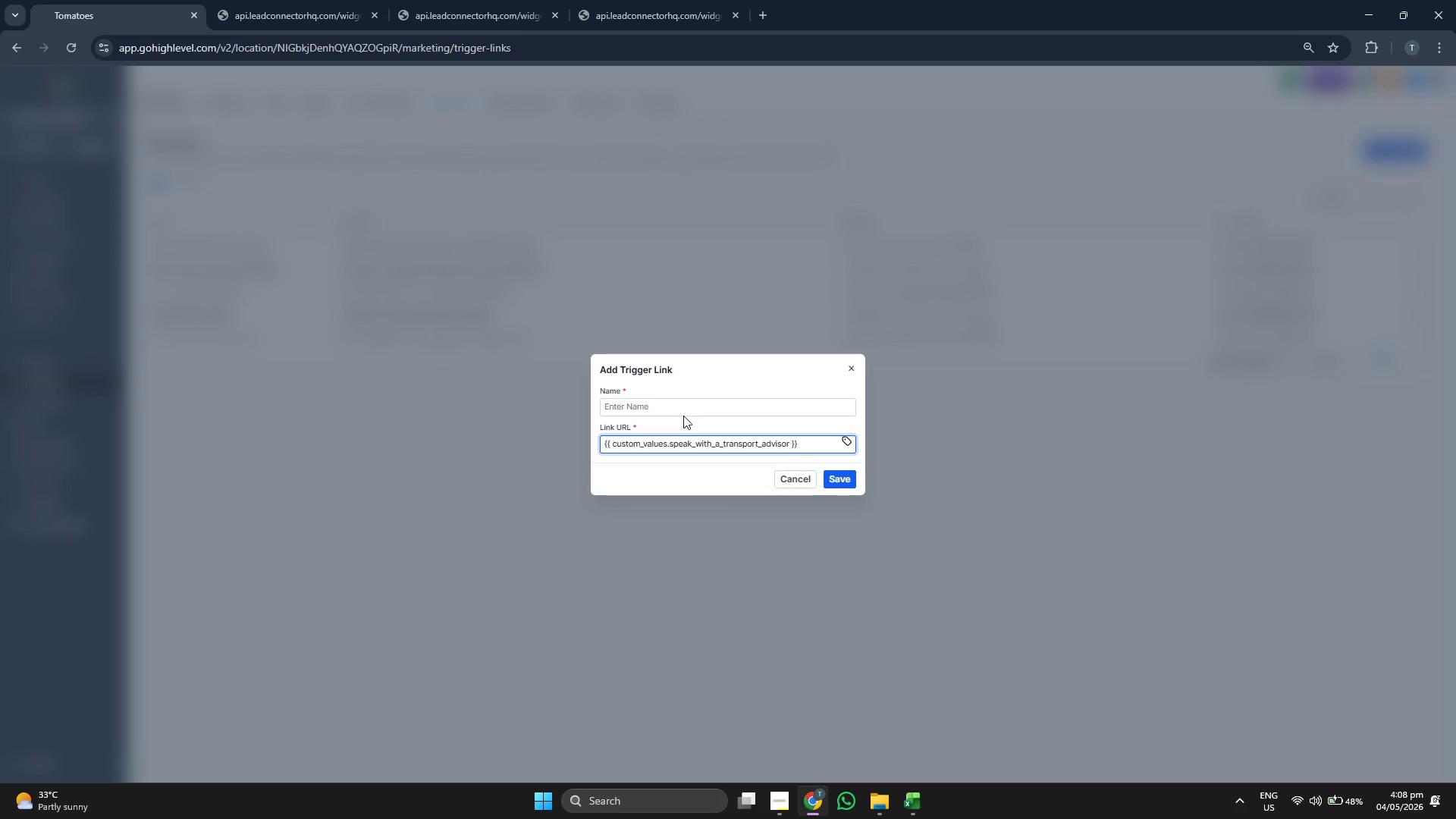 
left_click([693, 400])
 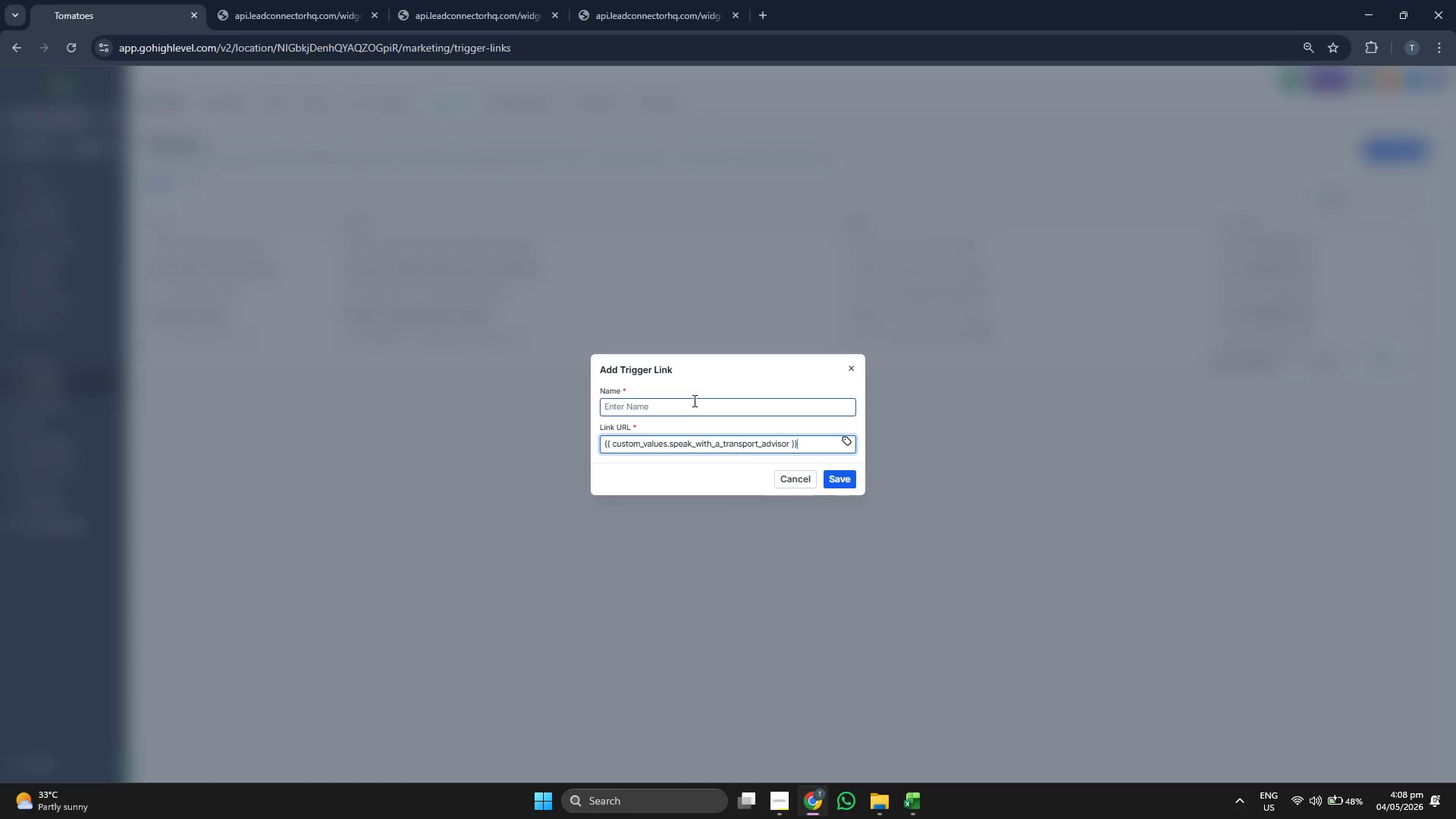 
type(Speak )
 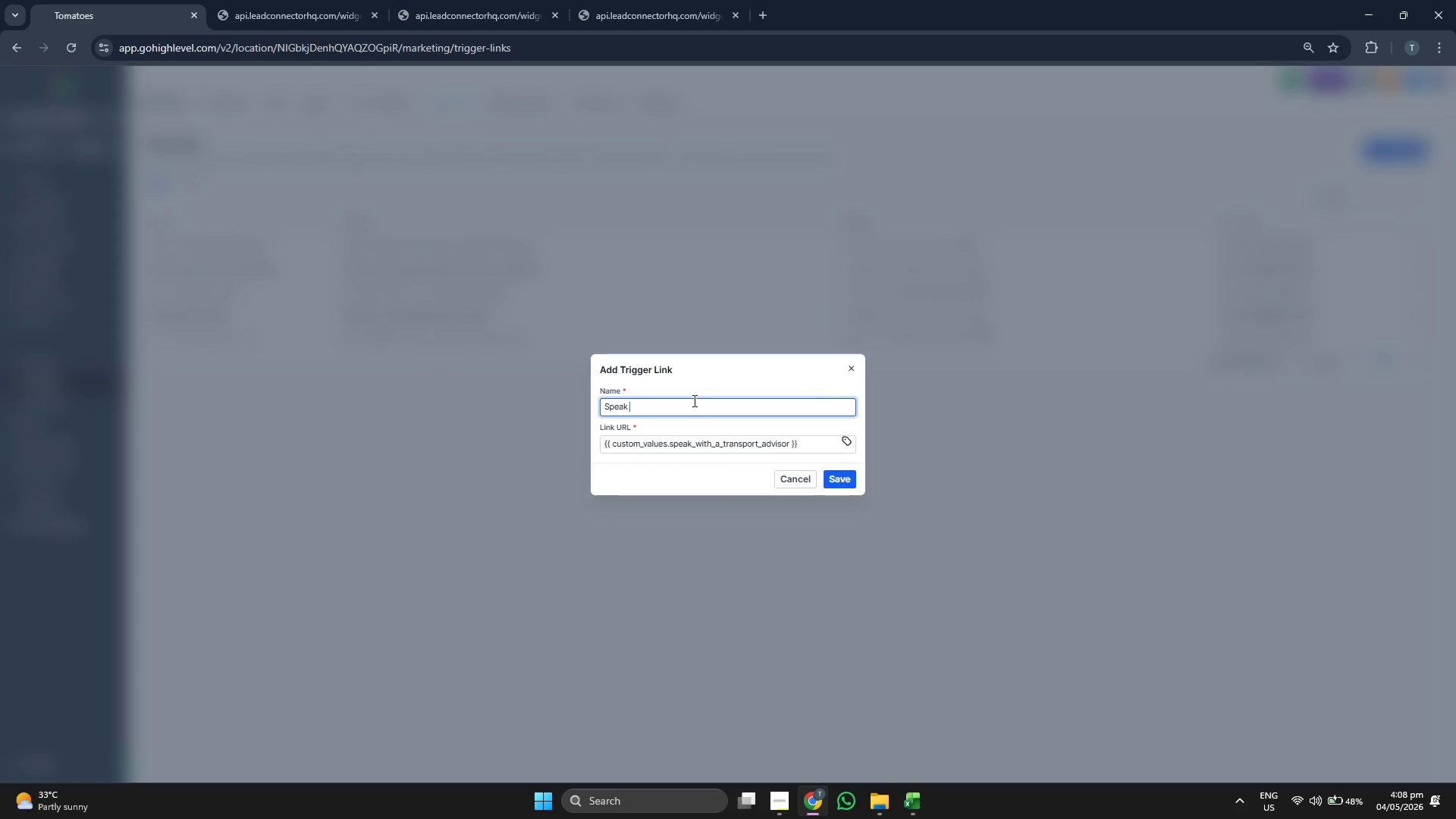 
left_click([713, 389])
 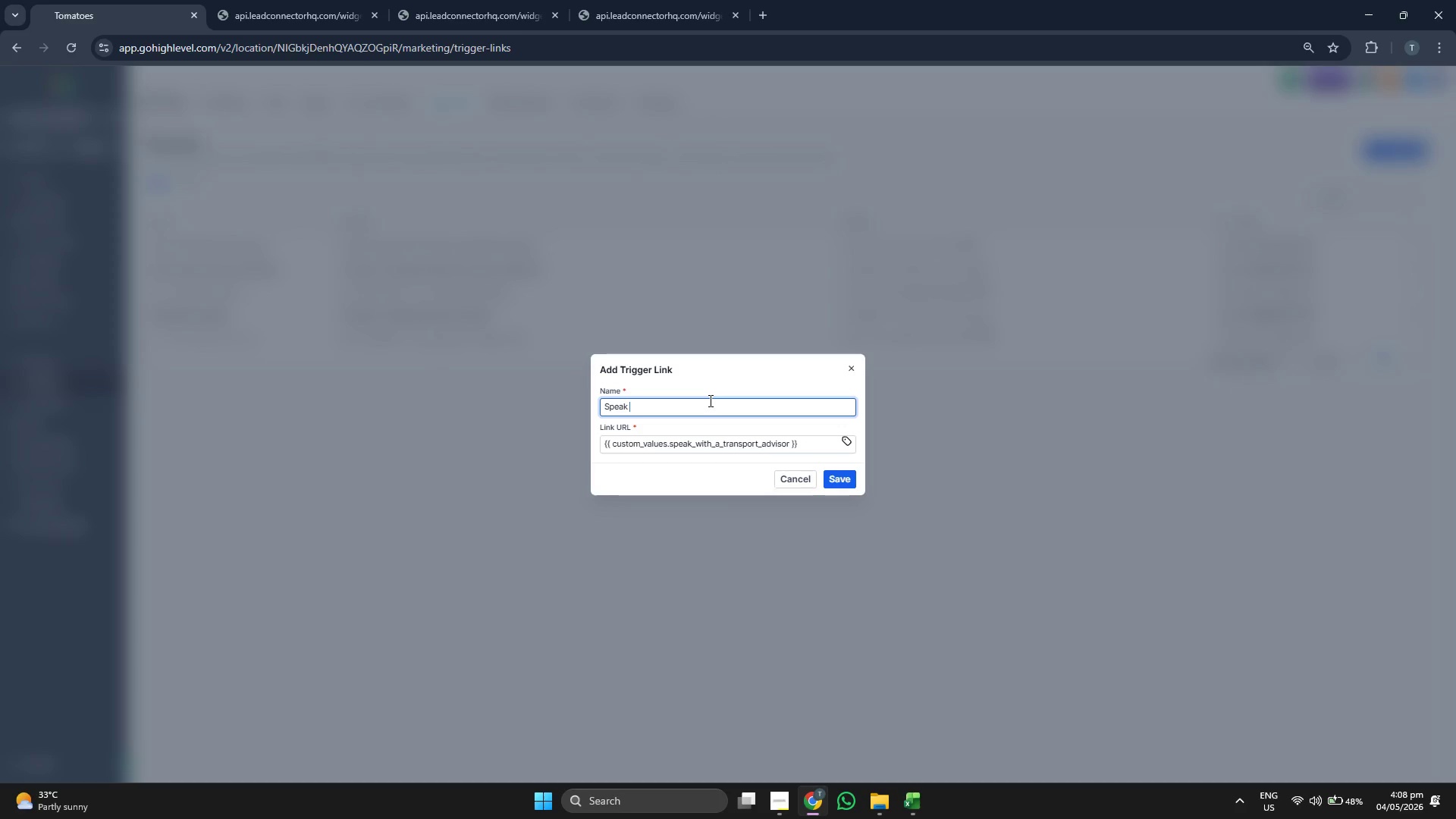 
key(Backspace)
 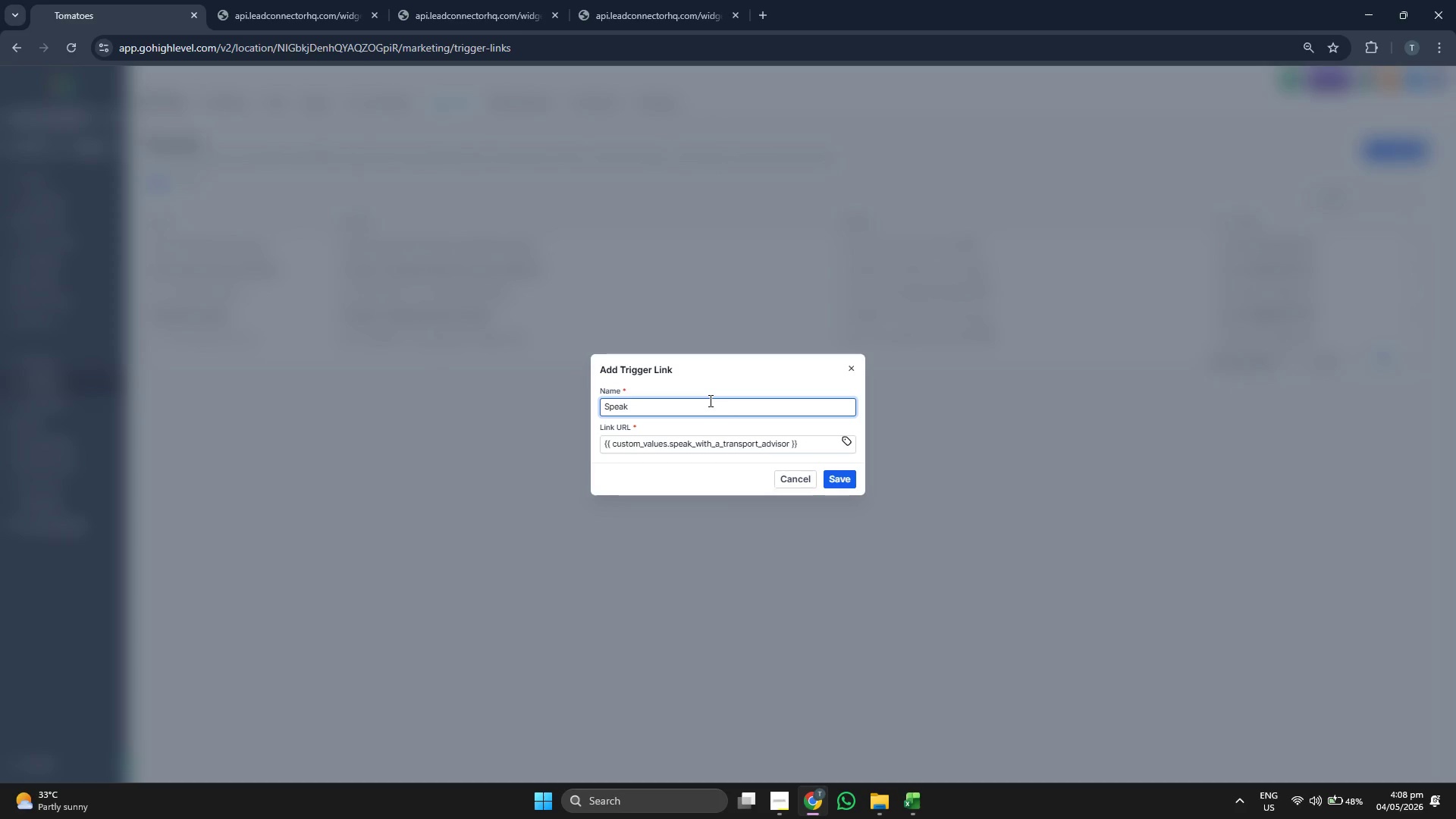 
key(Space)
 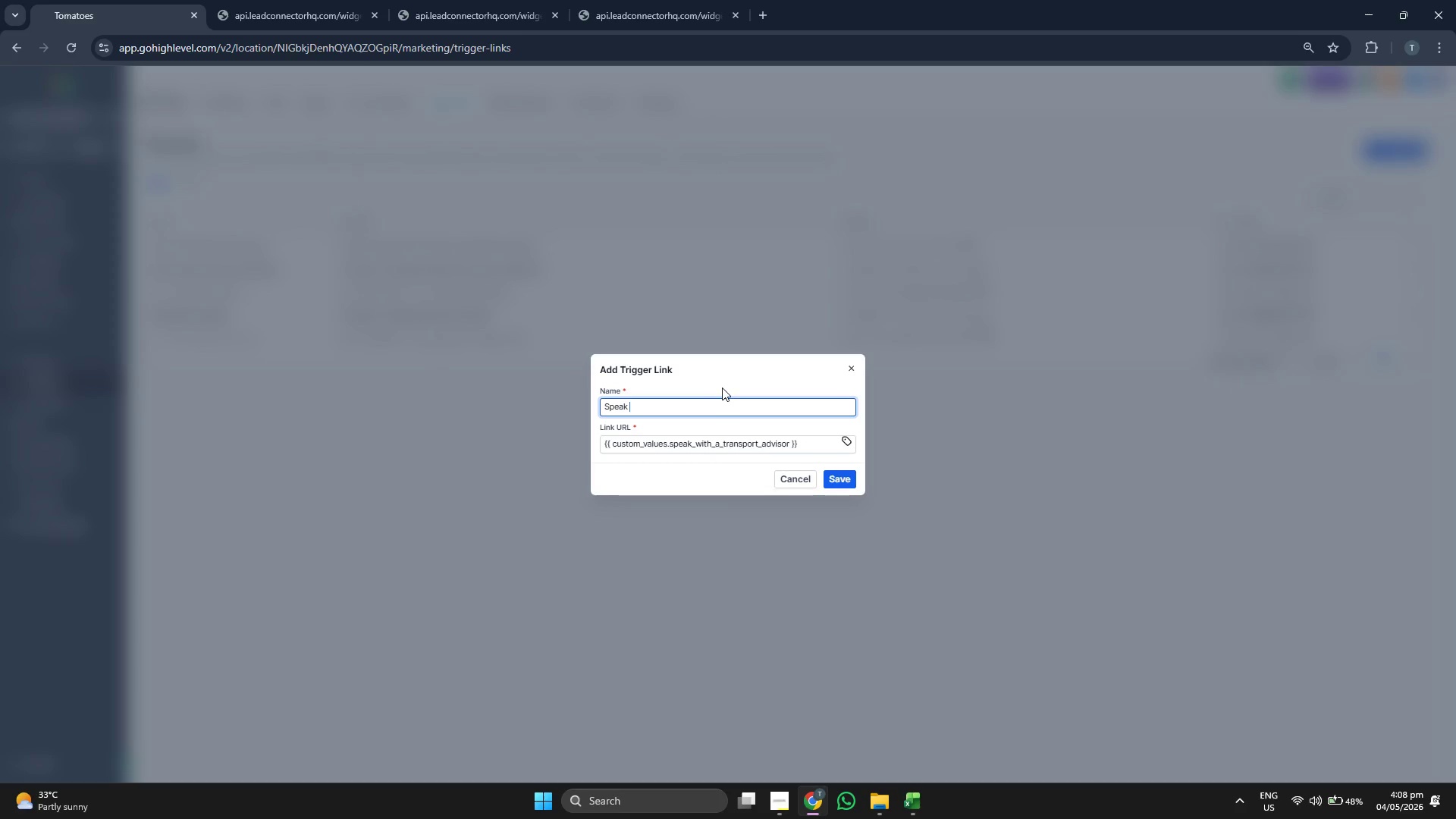 
type(T)
key(Backspace)
key(Backspace)
key(Backspace)
key(Backspace)
key(Backspace)
type(eak With A Trans[prt)
key(Backspace)
key(Backspace)
key(Backspace)
key(Backspace)
type(port Advisor)
 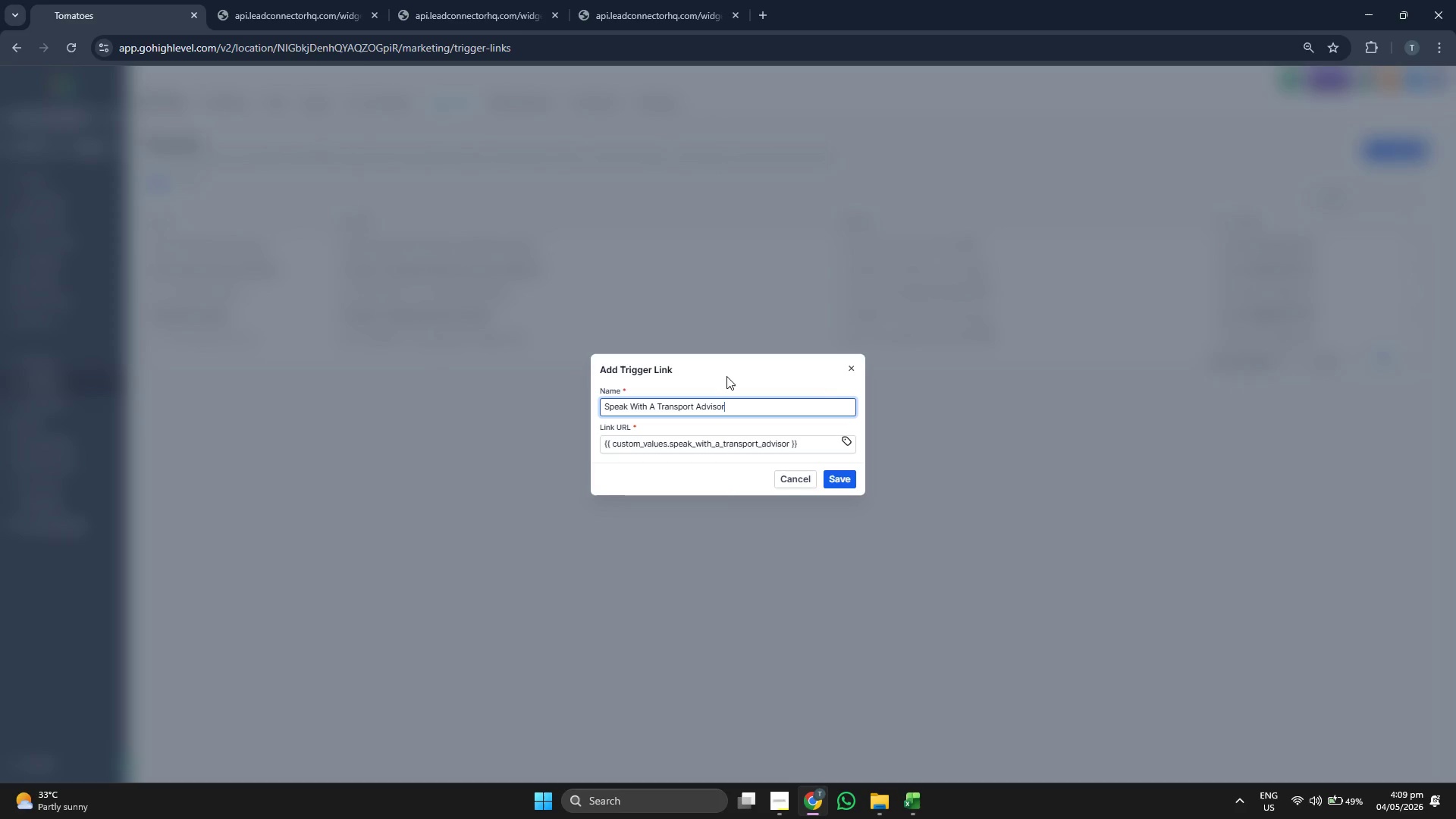 
left_click([730, 363])
 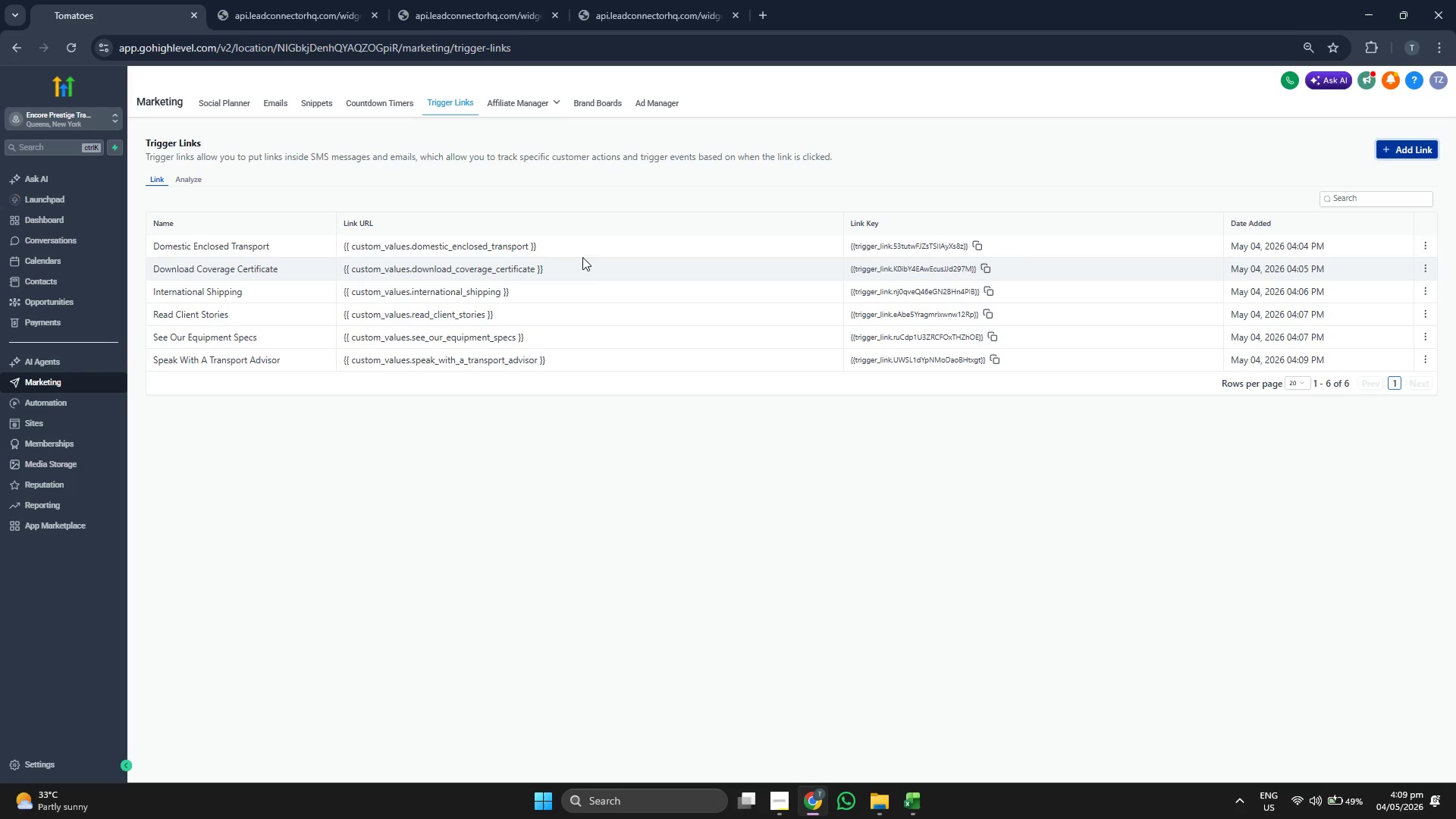 
wait(20.84)
 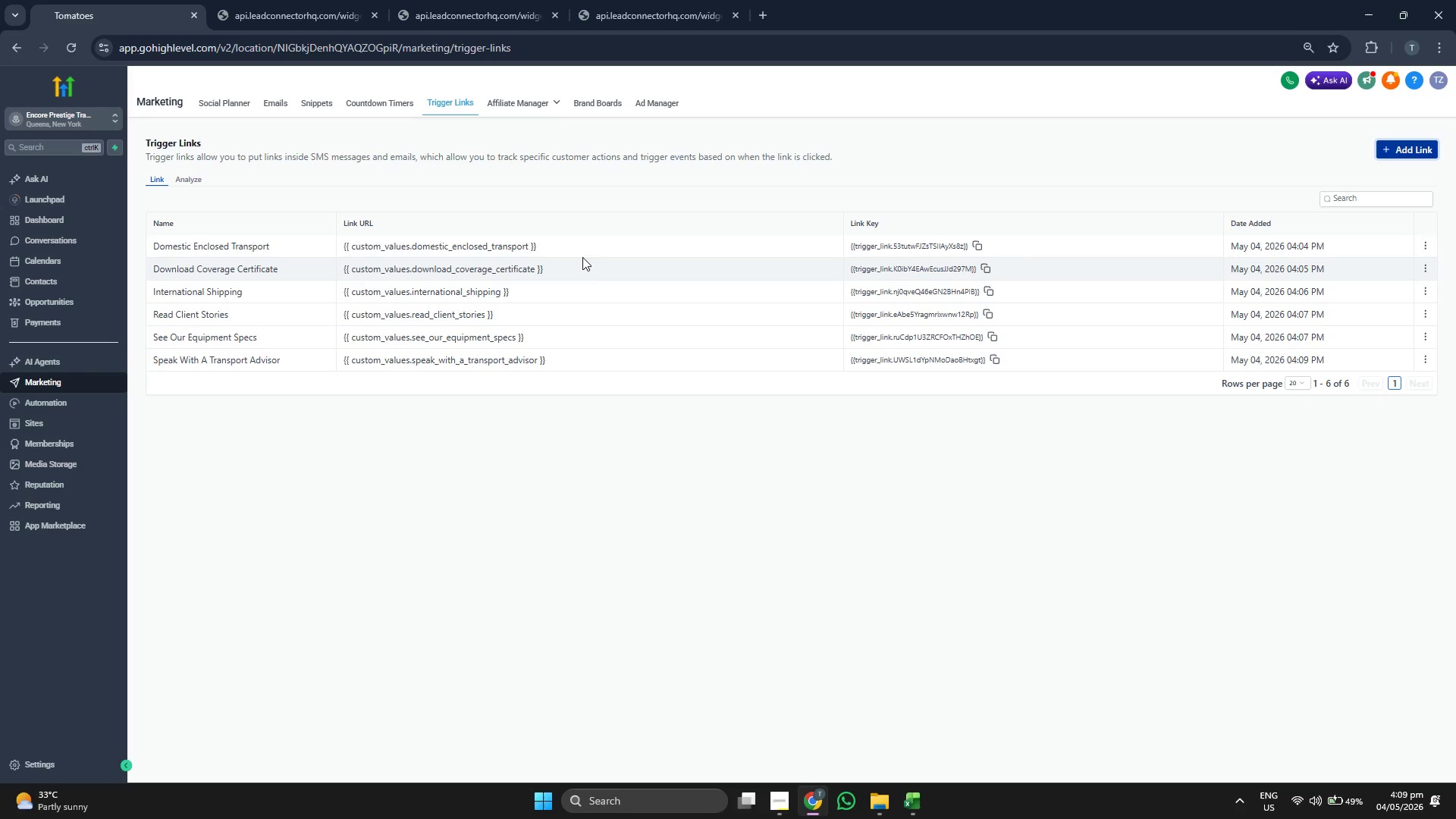 
left_click([1382, 157])
 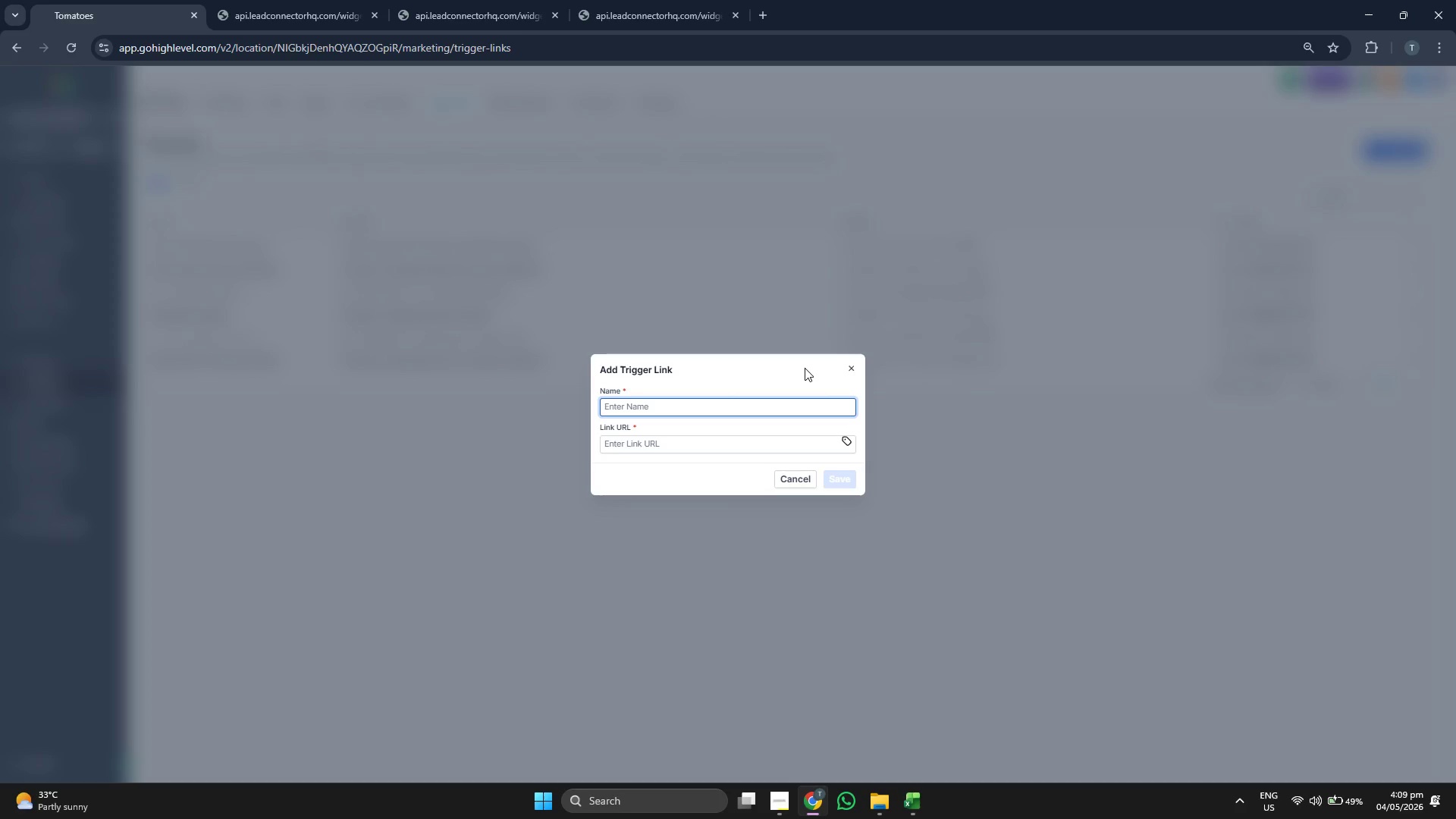 
wait(5.69)
 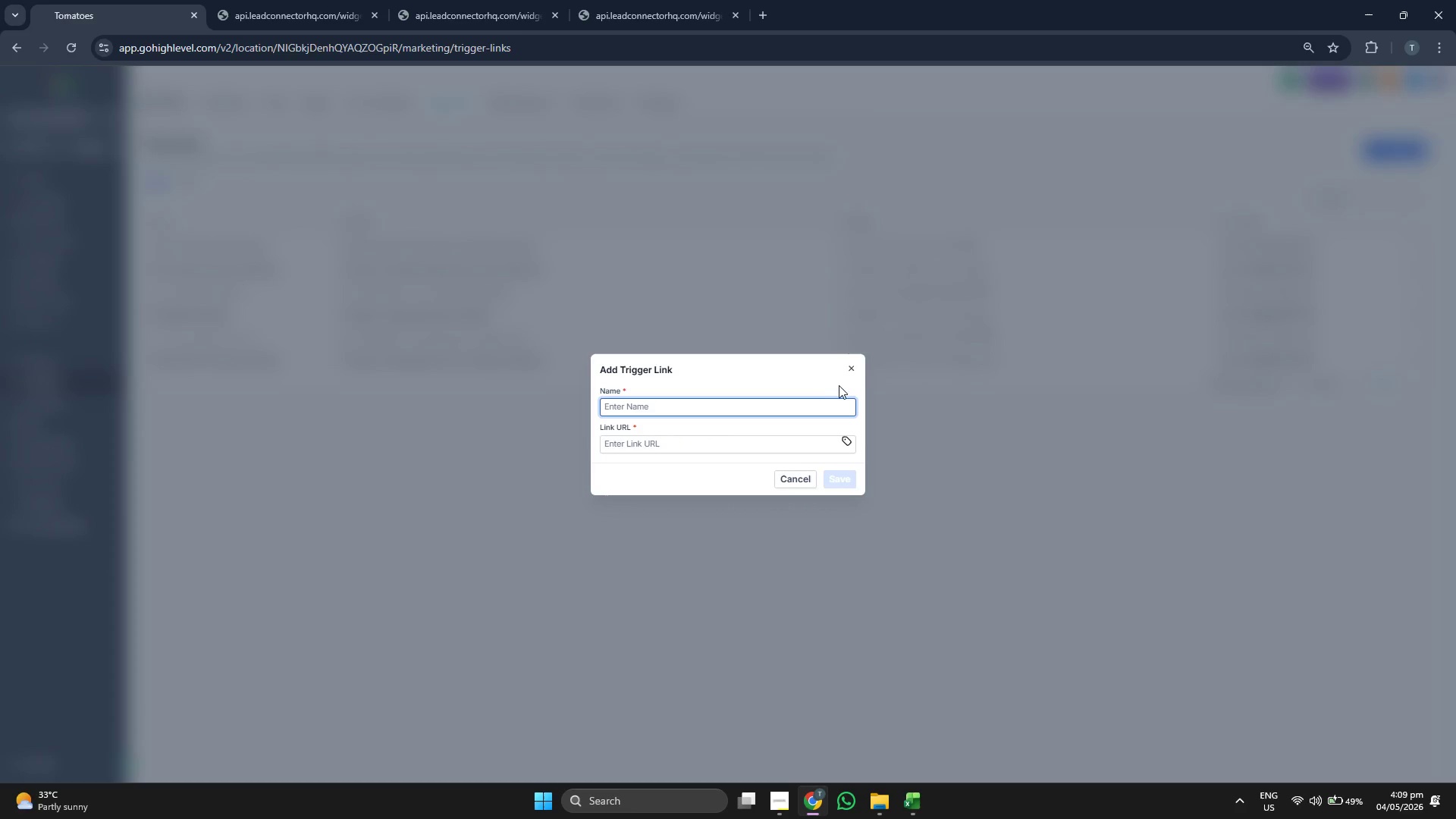 
left_click([850, 445])
 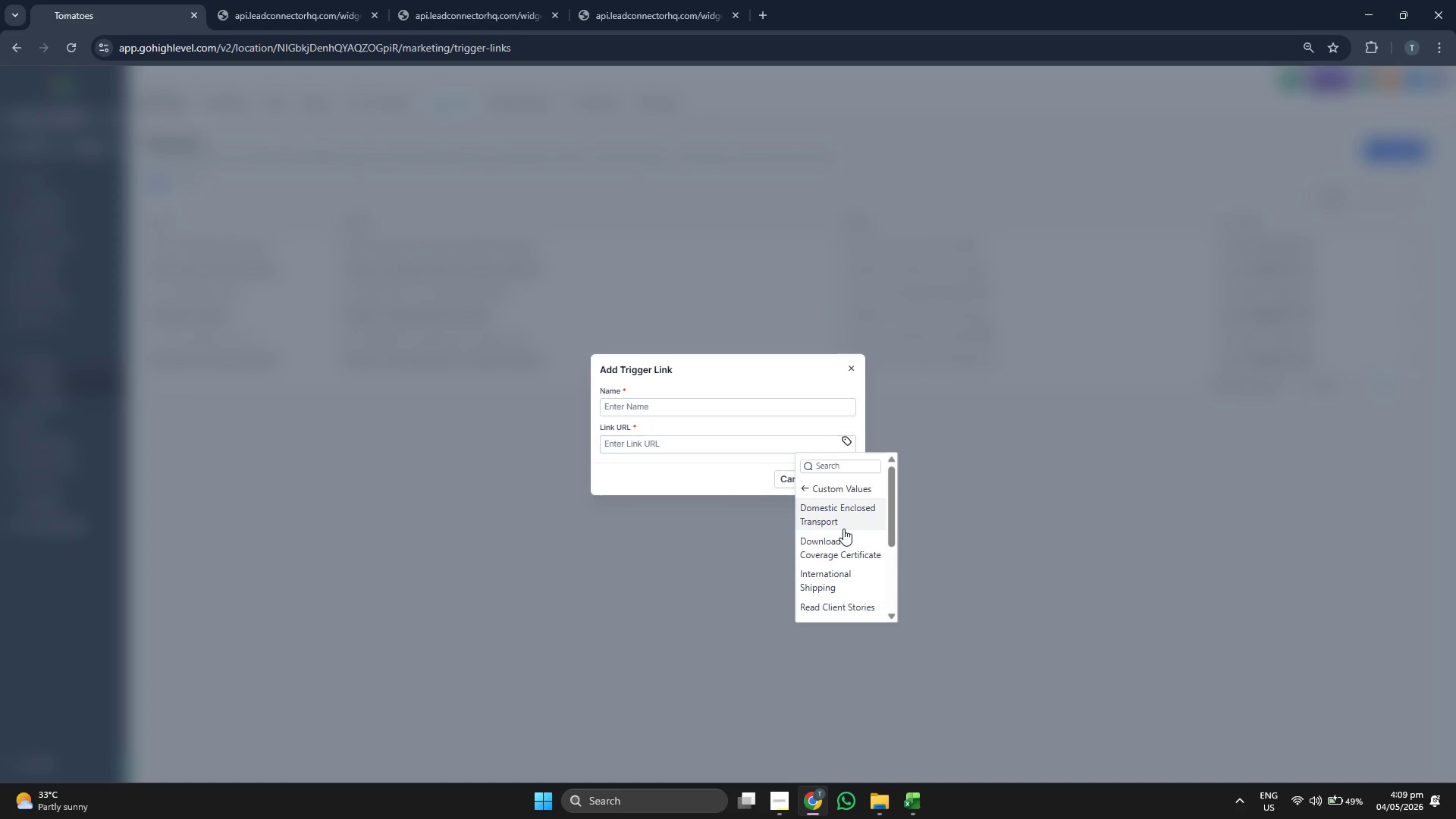 
scroll: coordinate [855, 548], scroll_direction: down, amount: 2.0
 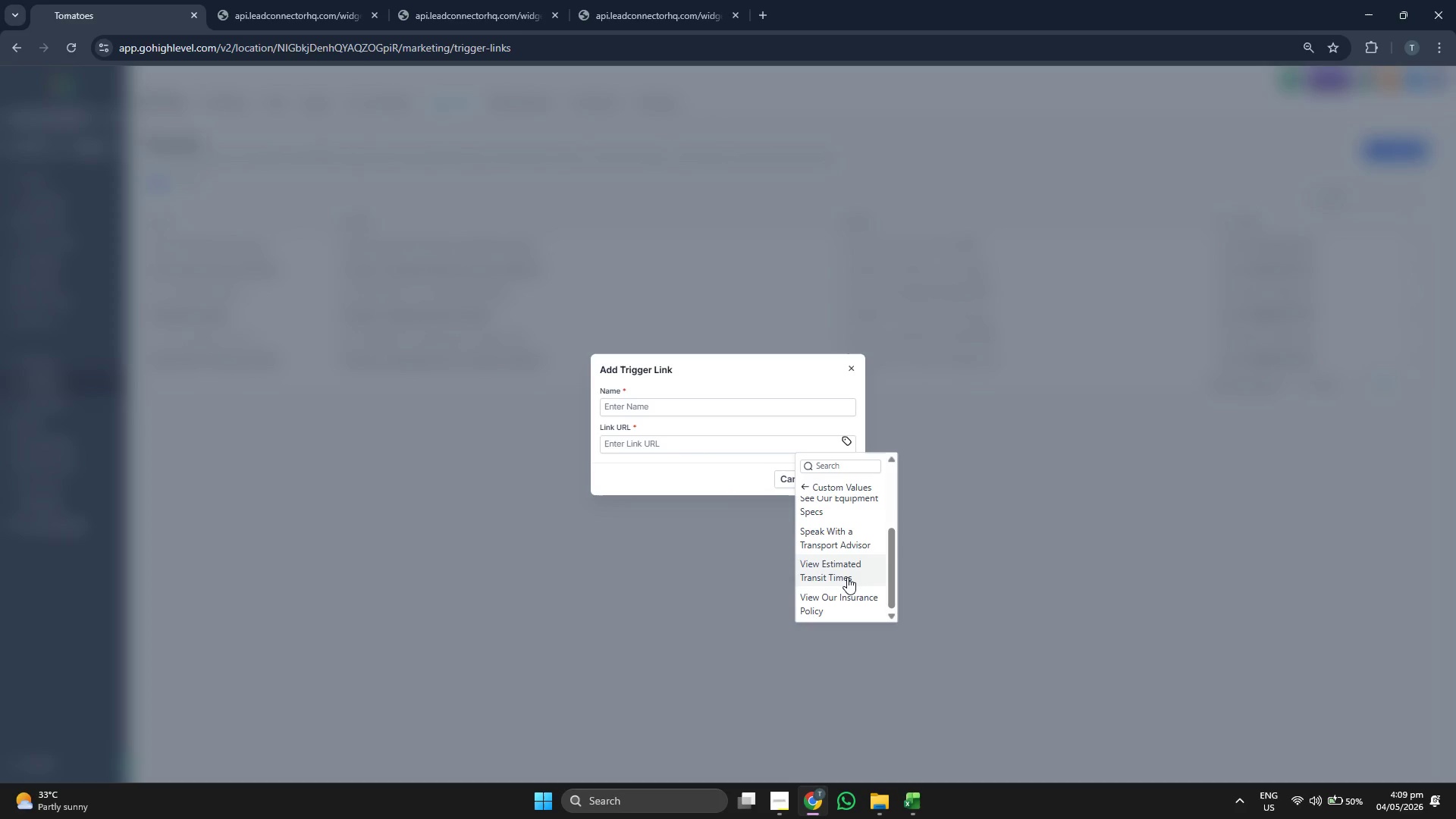 
wait(5.11)
 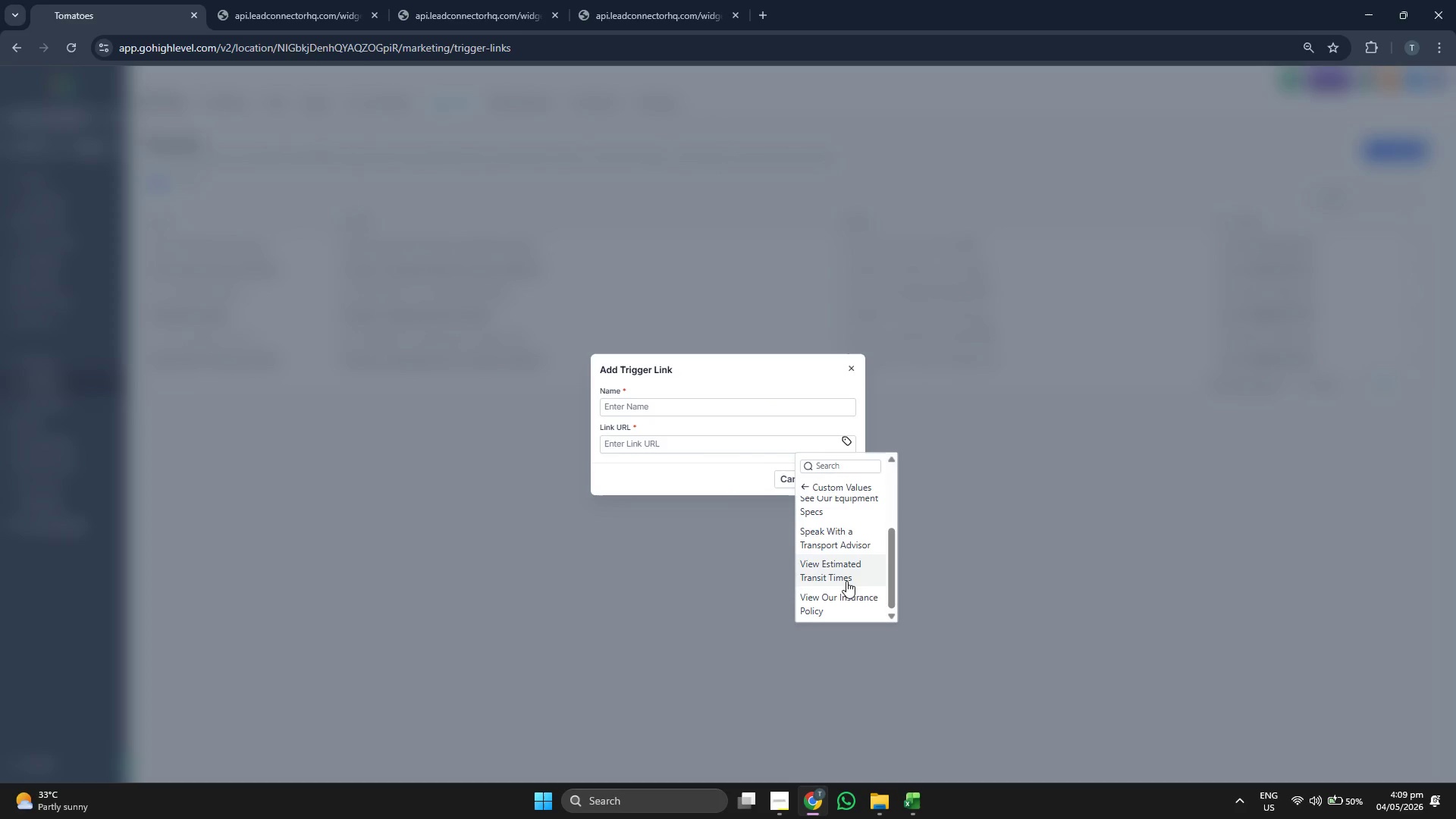 
scroll: coordinate [847, 578], scroll_direction: up, amount: 1.0
 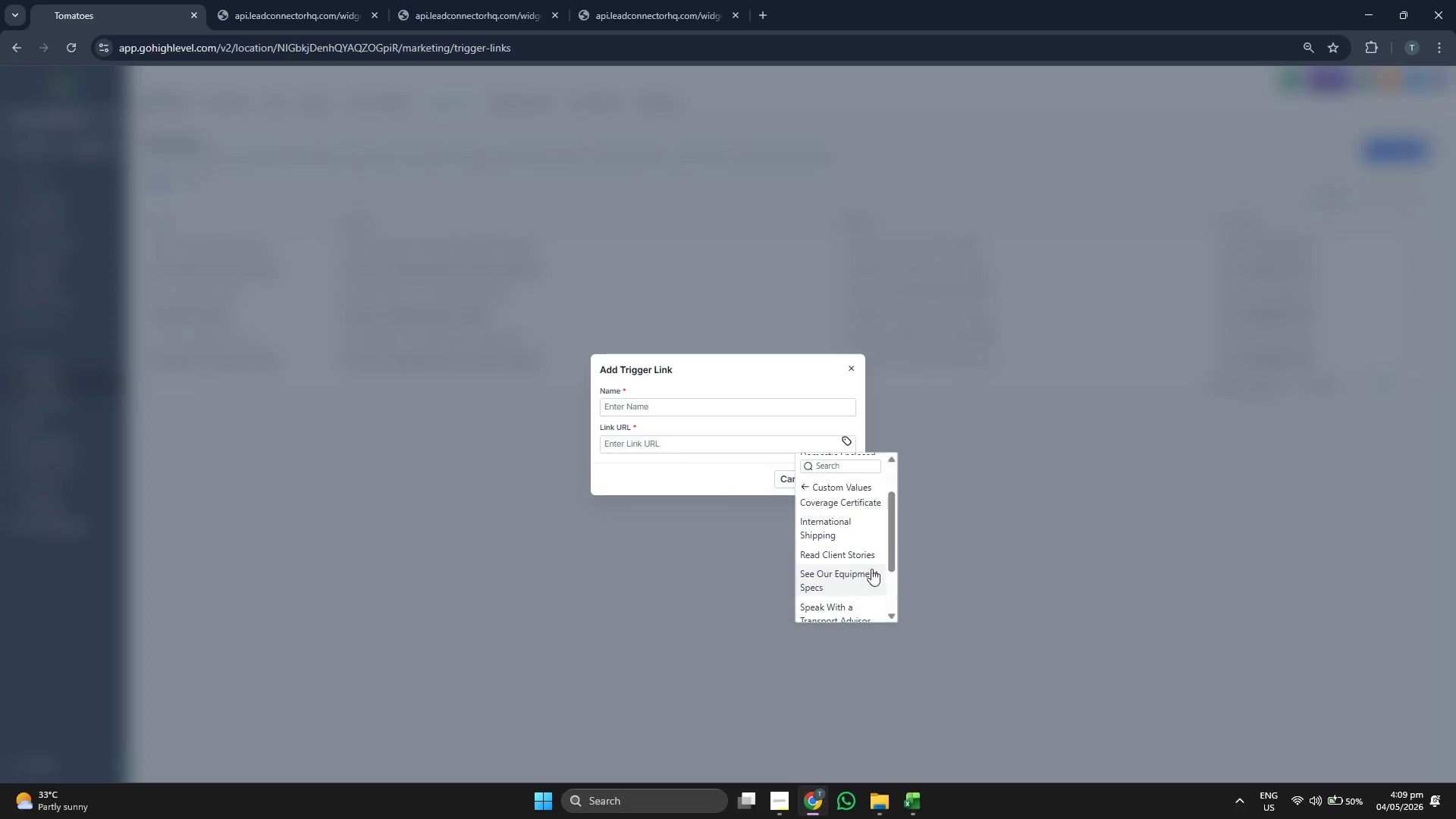 
scroll: coordinate [859, 544], scroll_direction: down, amount: 1.0
 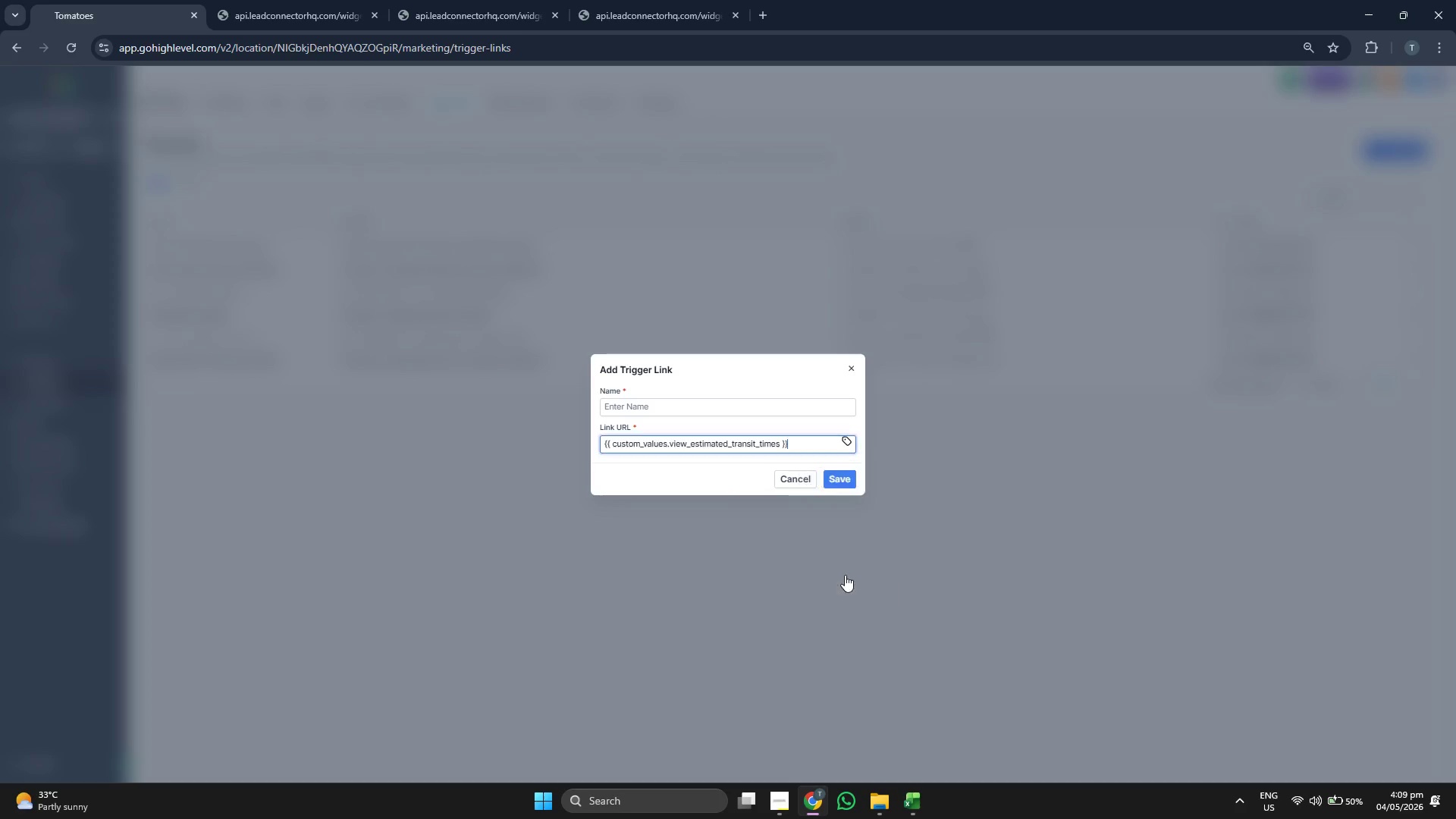 
left_click([683, 399])
 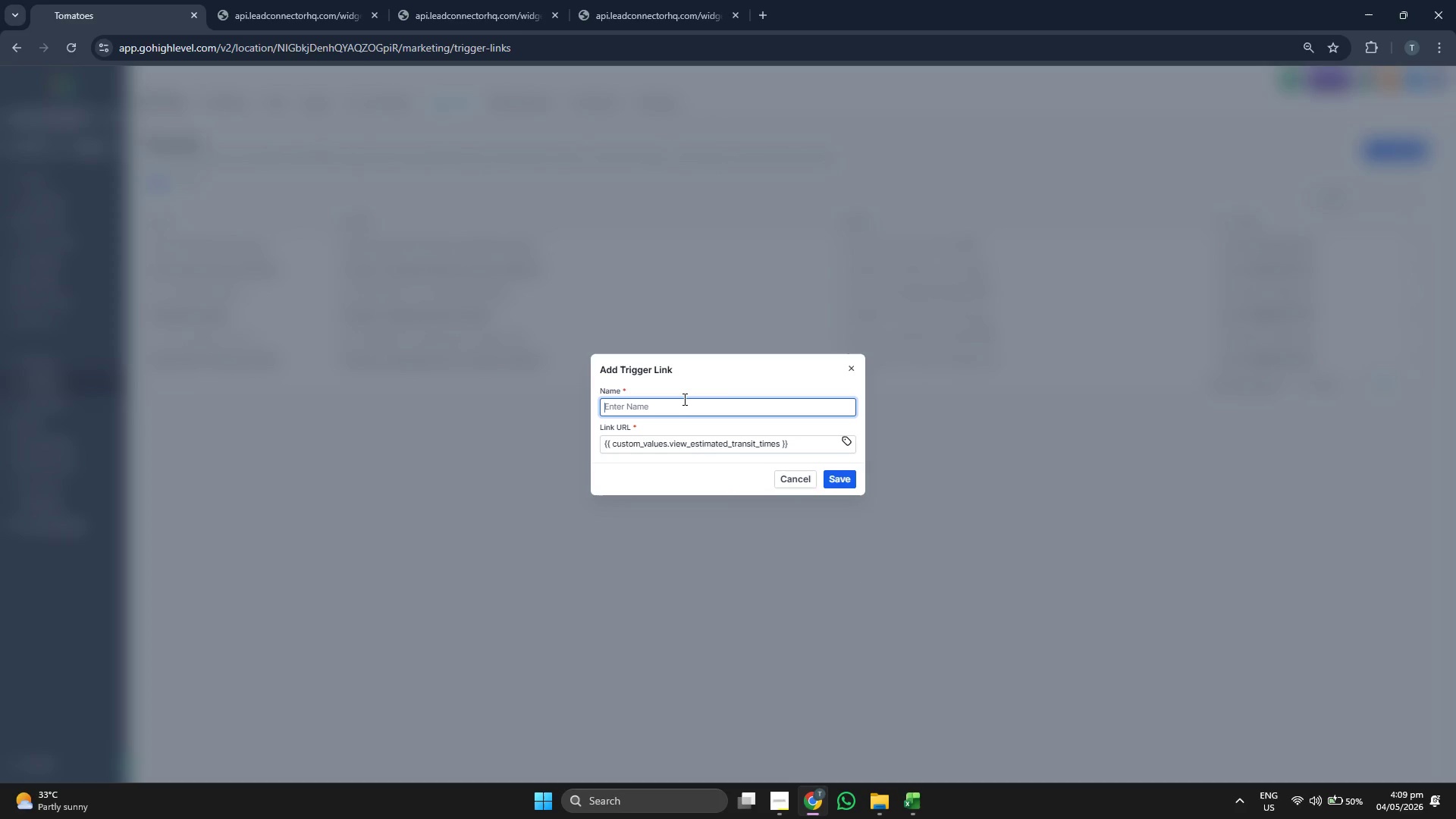 
type(RE)
key(Backspace)
key(Backspace)
type(vIEW )
key(Backspace)
key(Backspace)
key(Backspace)
key(Backspace)
key(Backspace)
type(View Estat)
key(Backspace)
key(Backspace)
type(ismat)
key(Backspace)
key(Backspace)
key(Backspace)
key(Backspace)
type(mated Tra)
 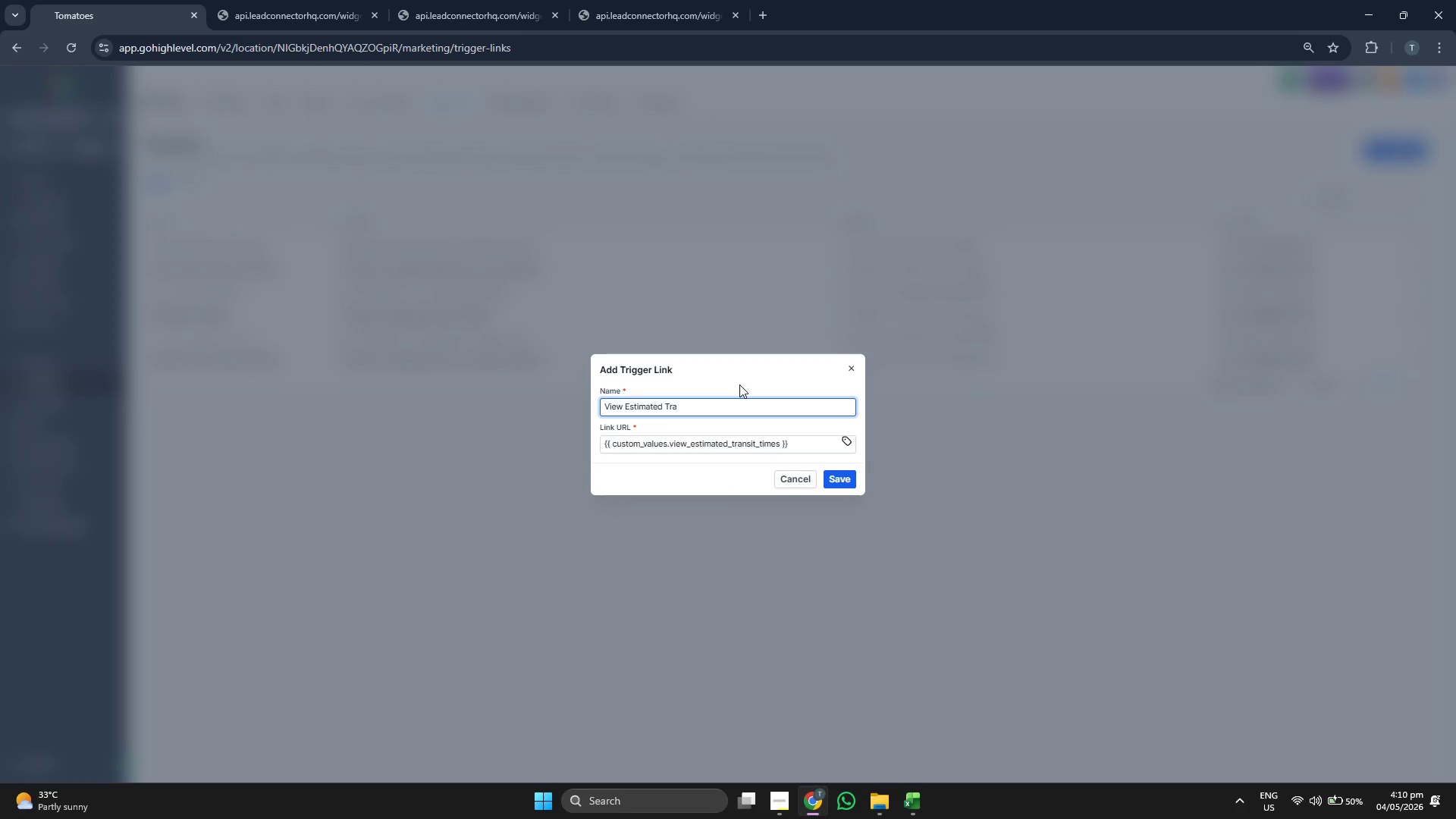 
type(nsit)
 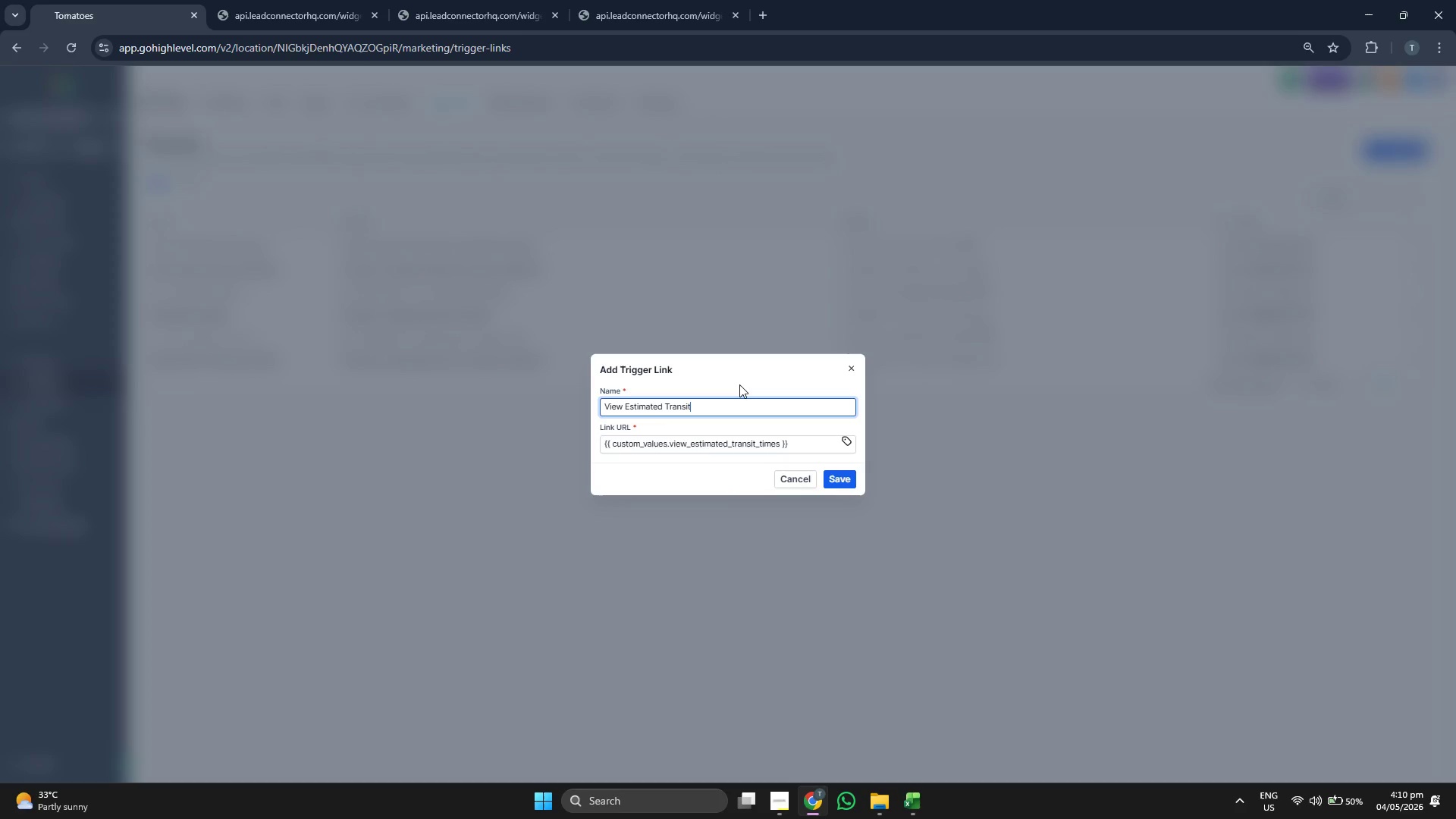 
left_click([741, 376])
 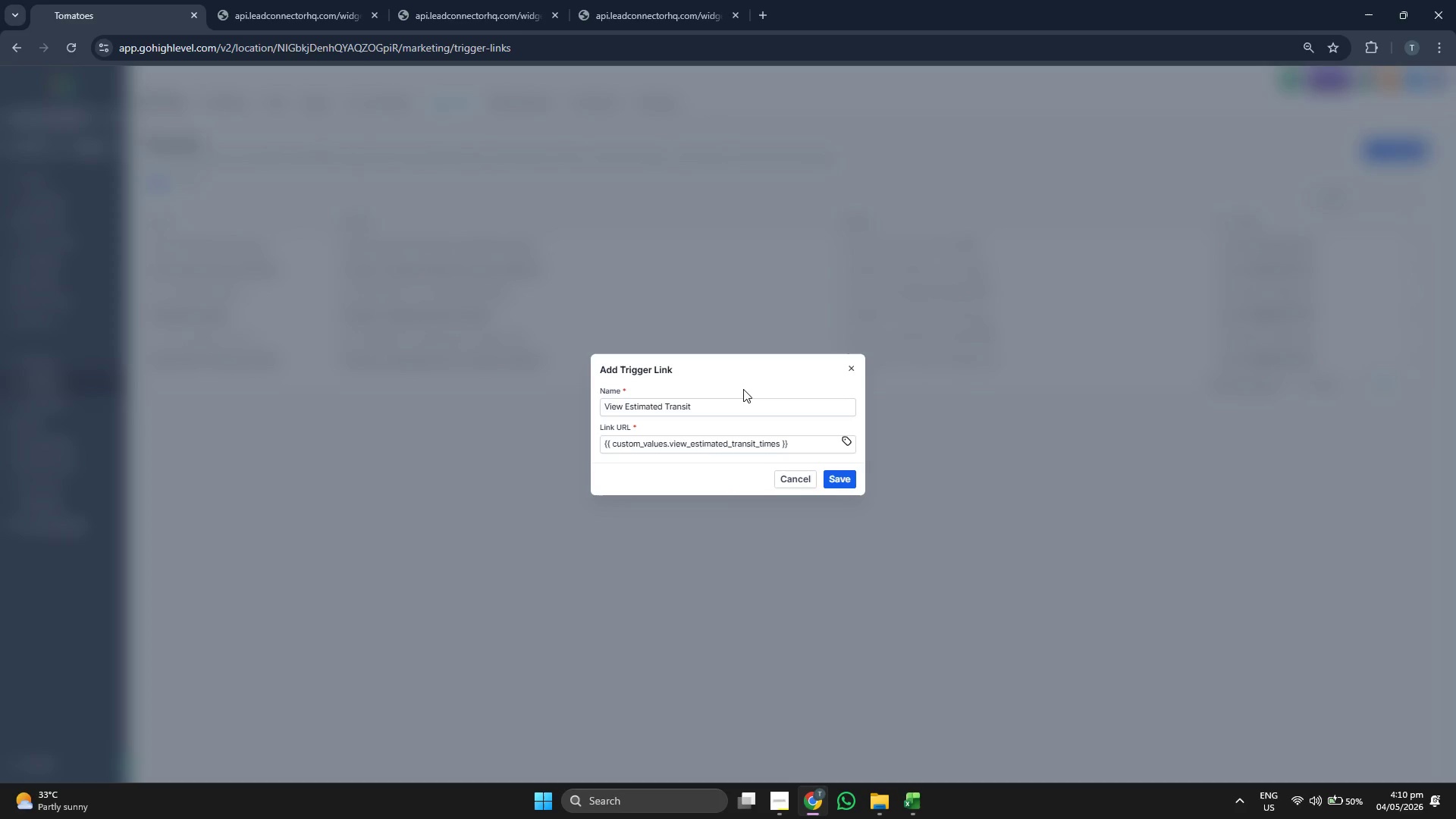 
left_click([743, 397])